 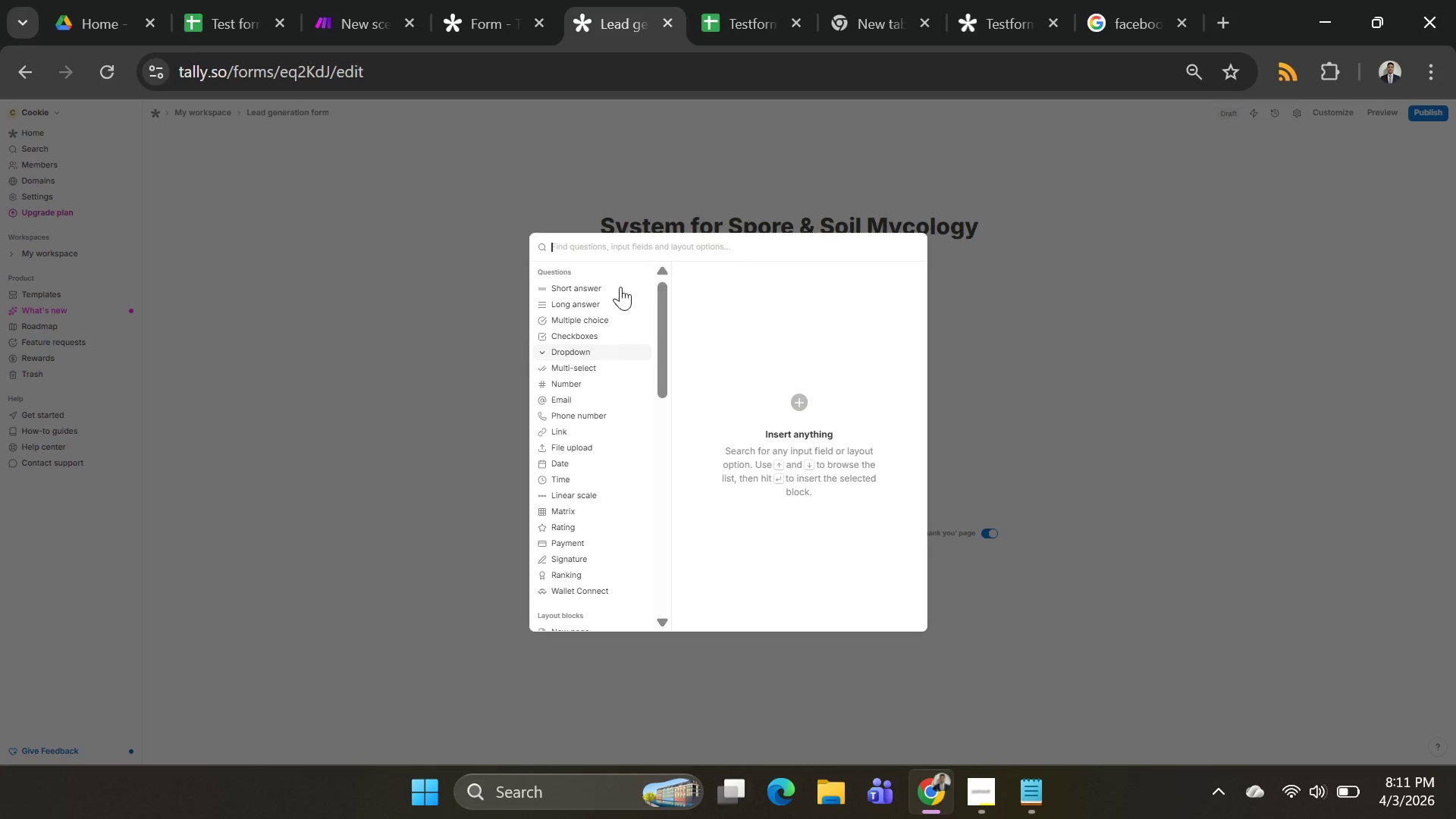 
mouse_move([588, 338])
 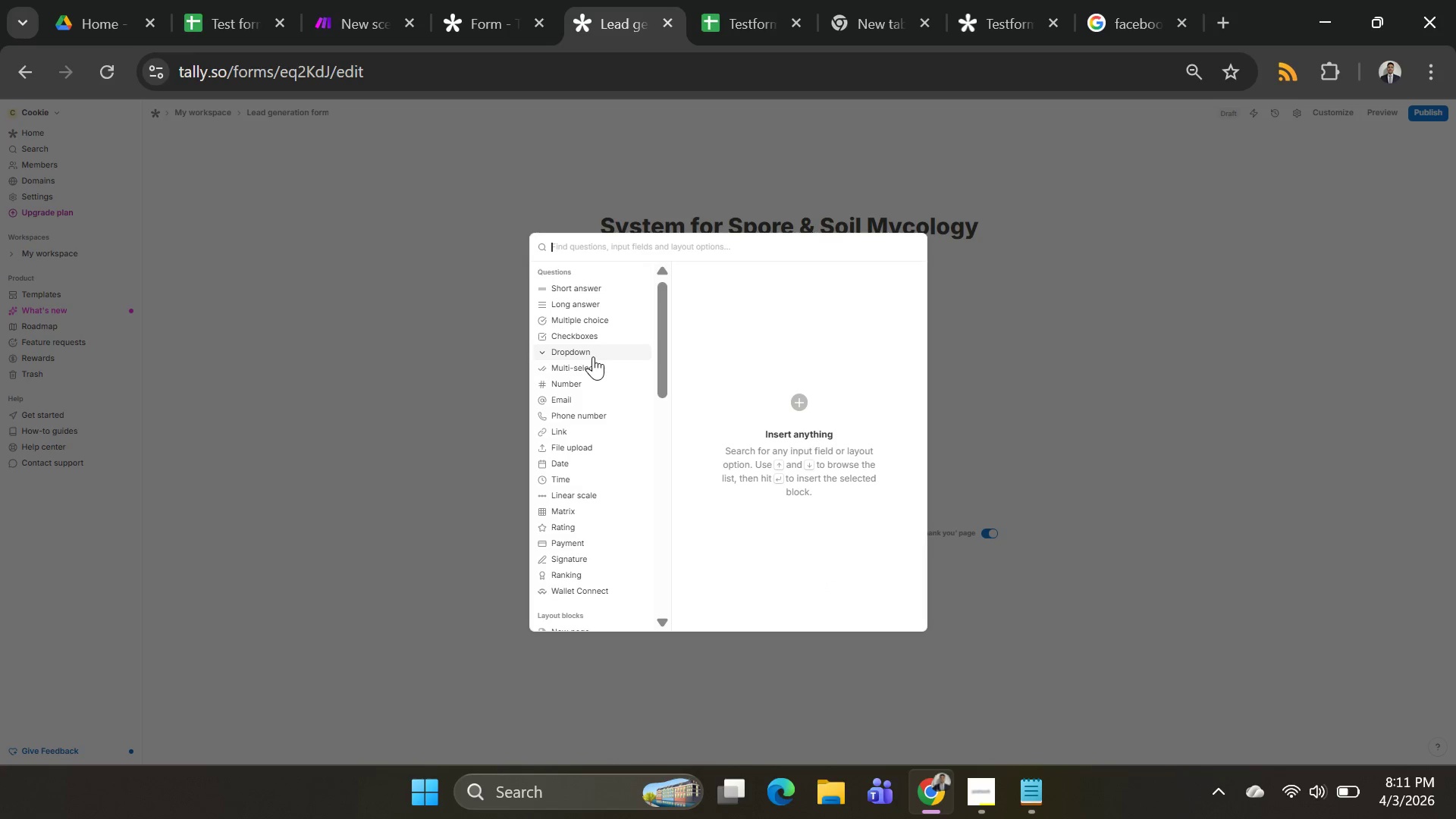 
left_click([590, 356])
 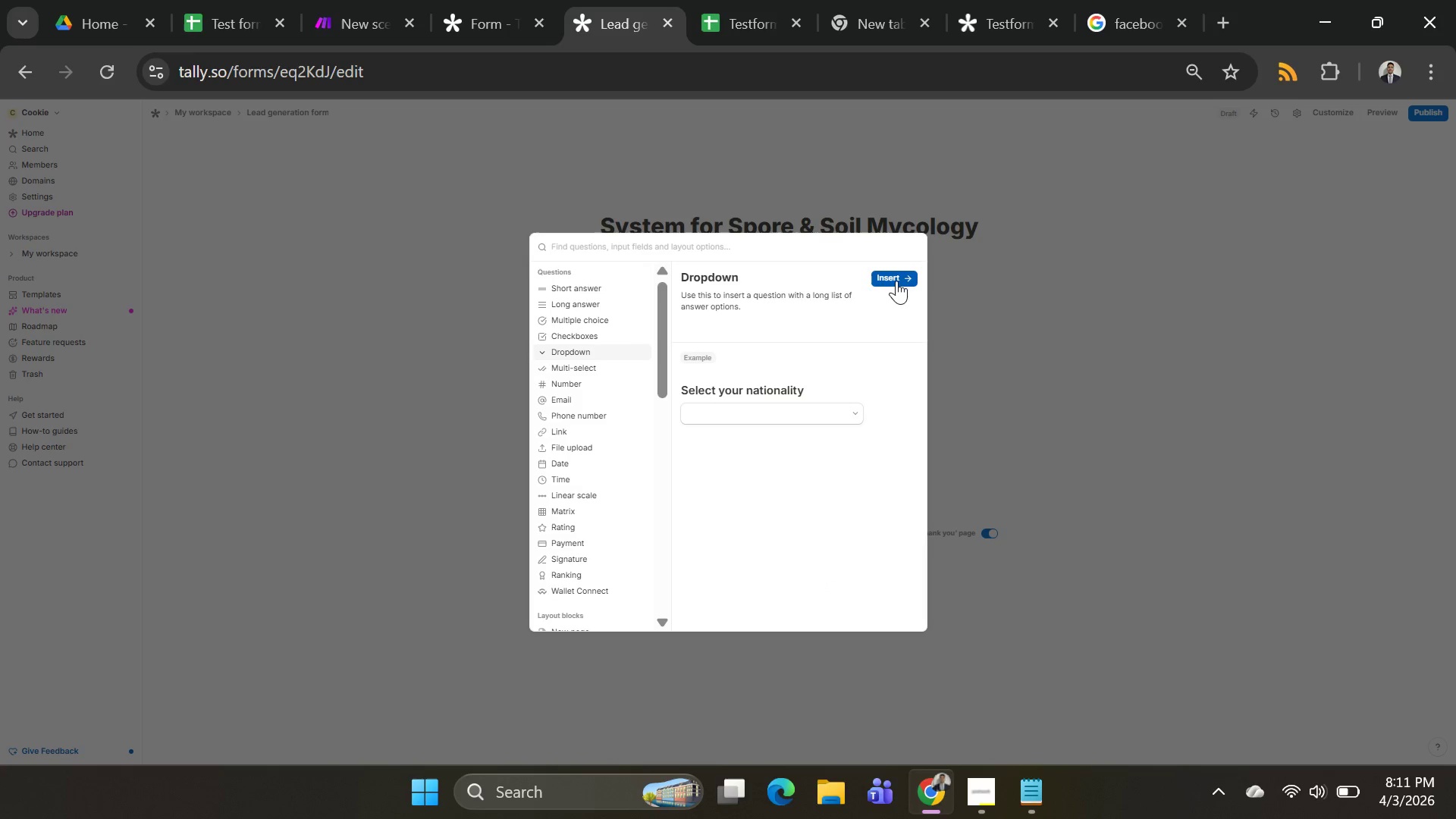 
left_click([896, 281])
 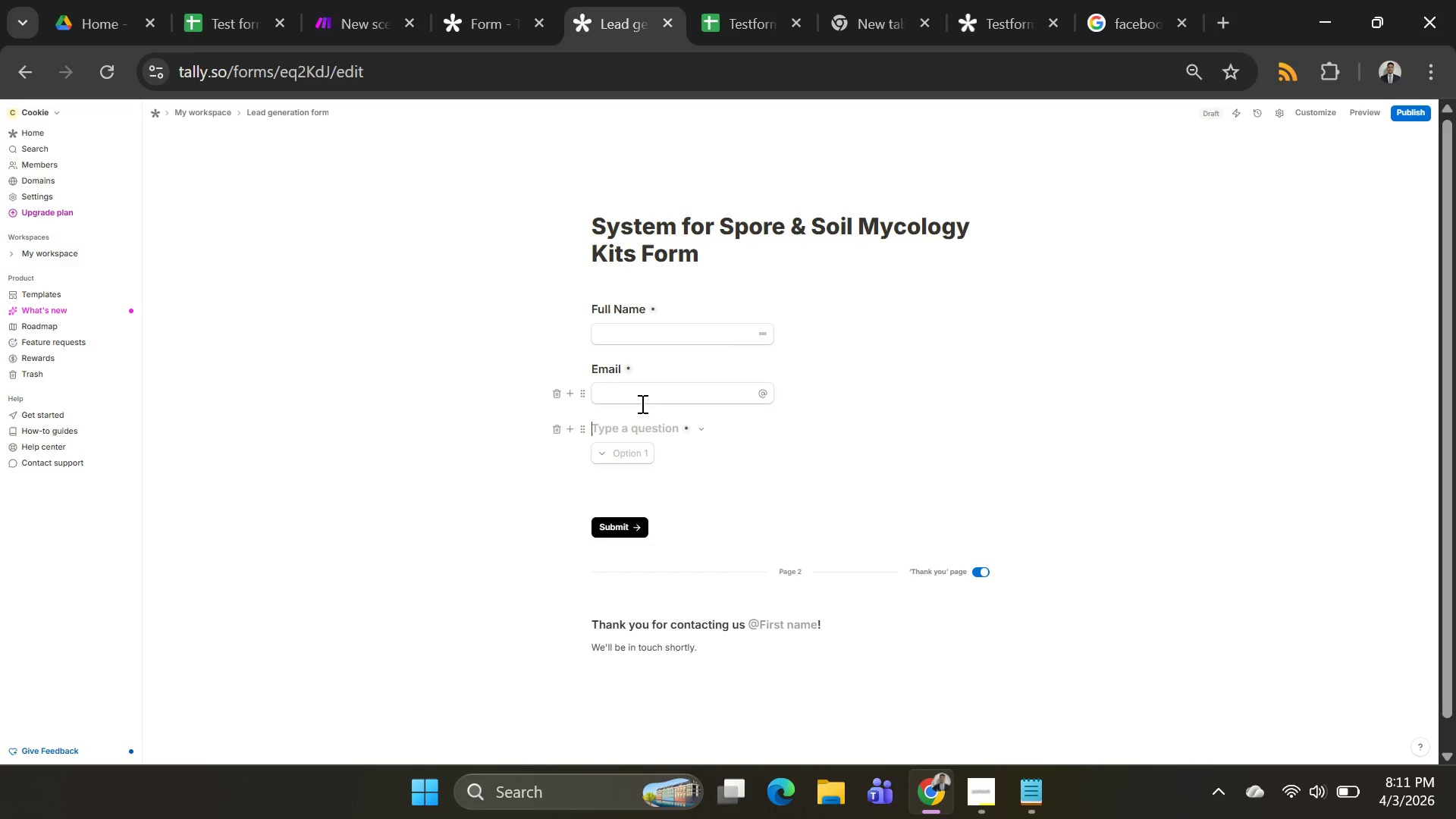 
type(Geographic re)
key(Backspace)
key(Backspace)
type(Re)
 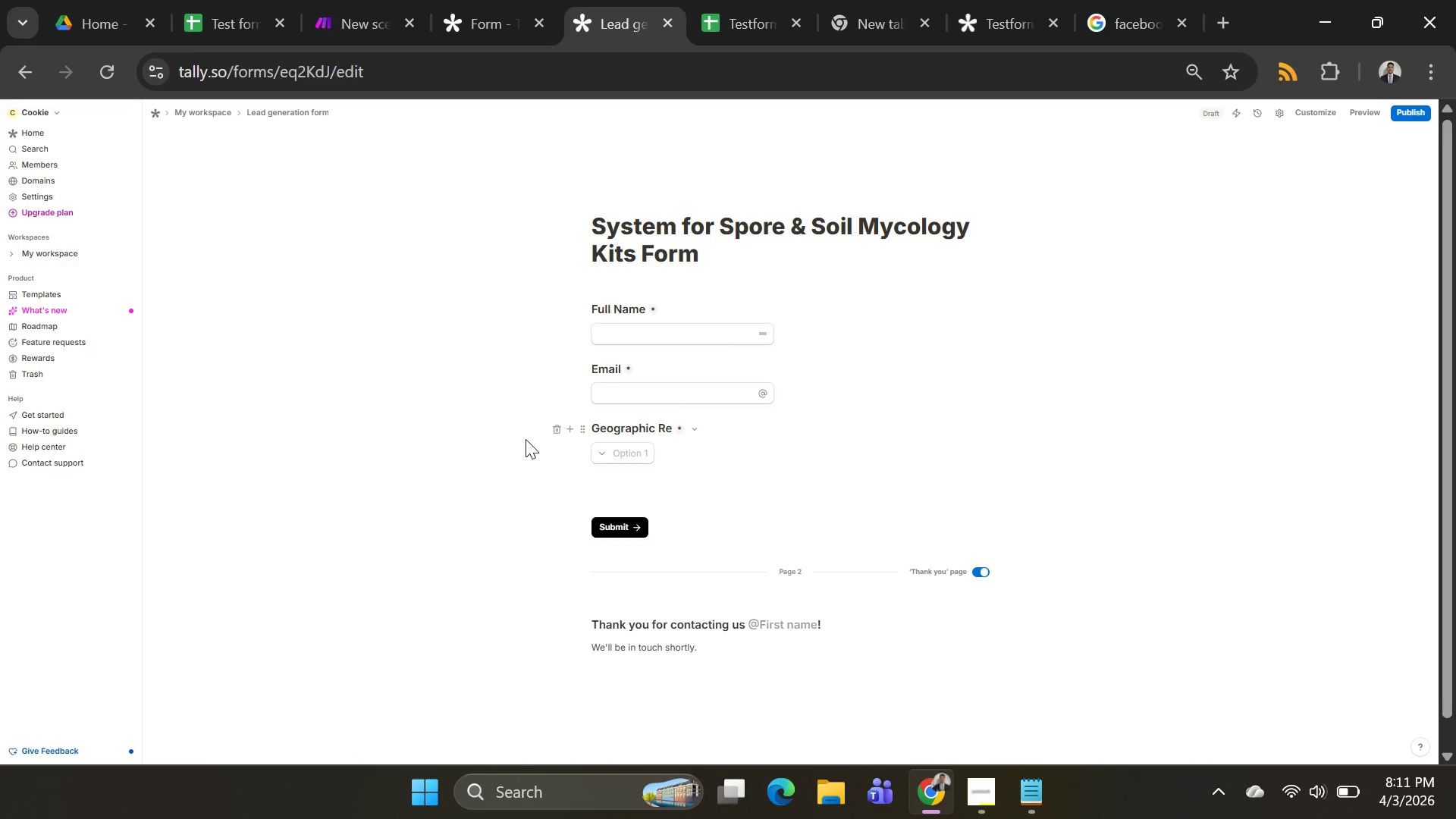 
type(gion)
 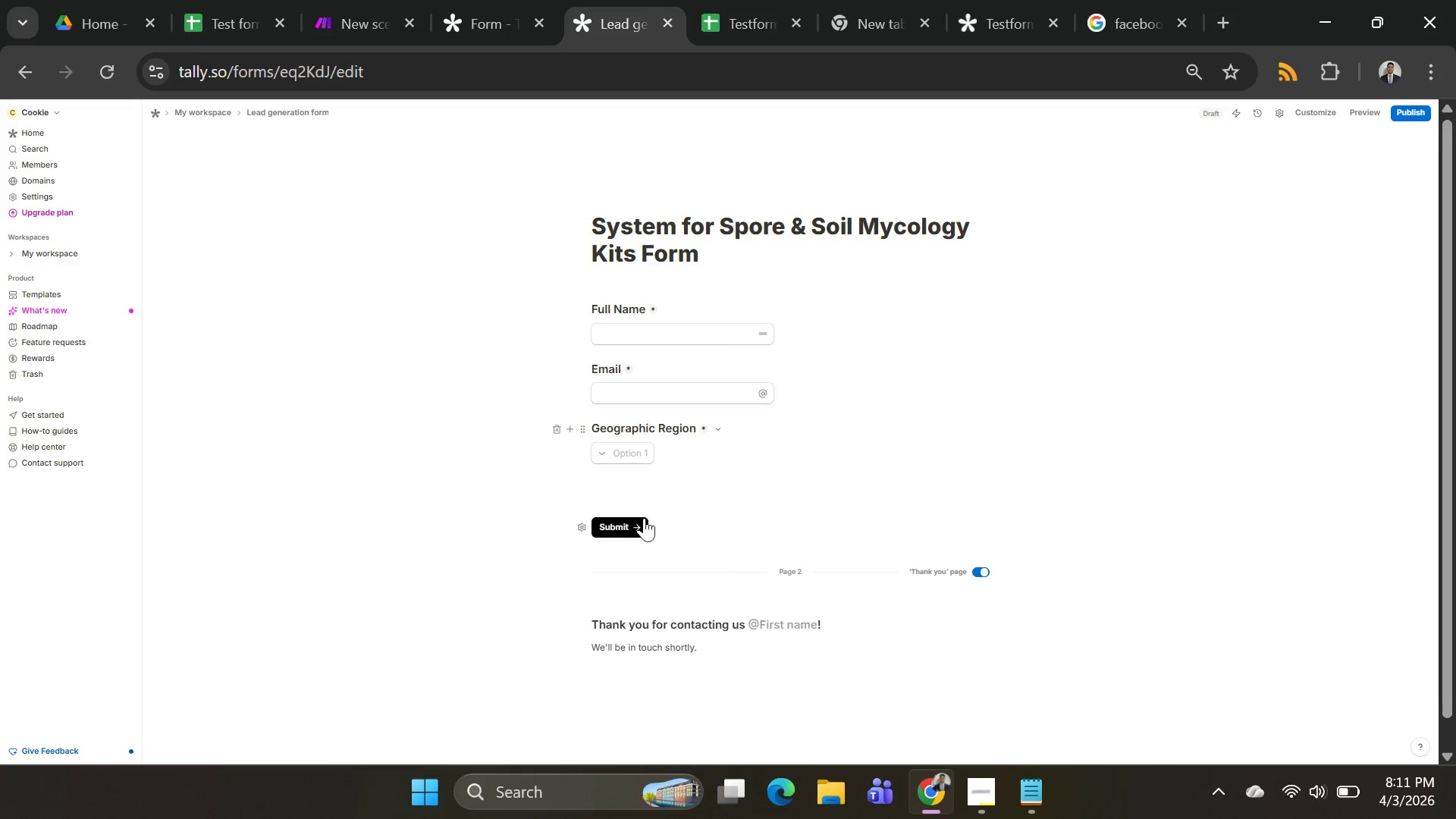 
left_click([639, 460])
 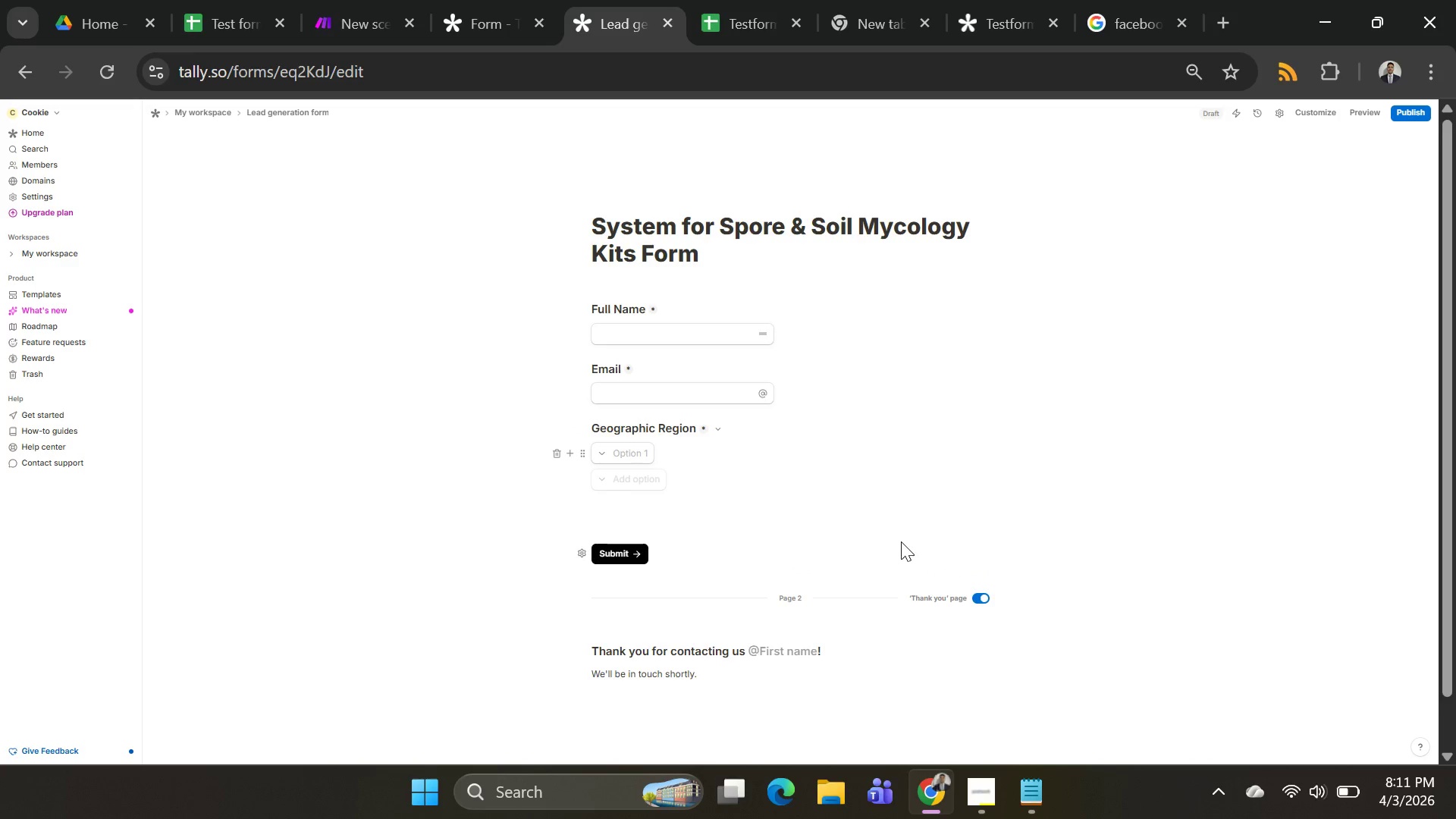 
type(Asia)
 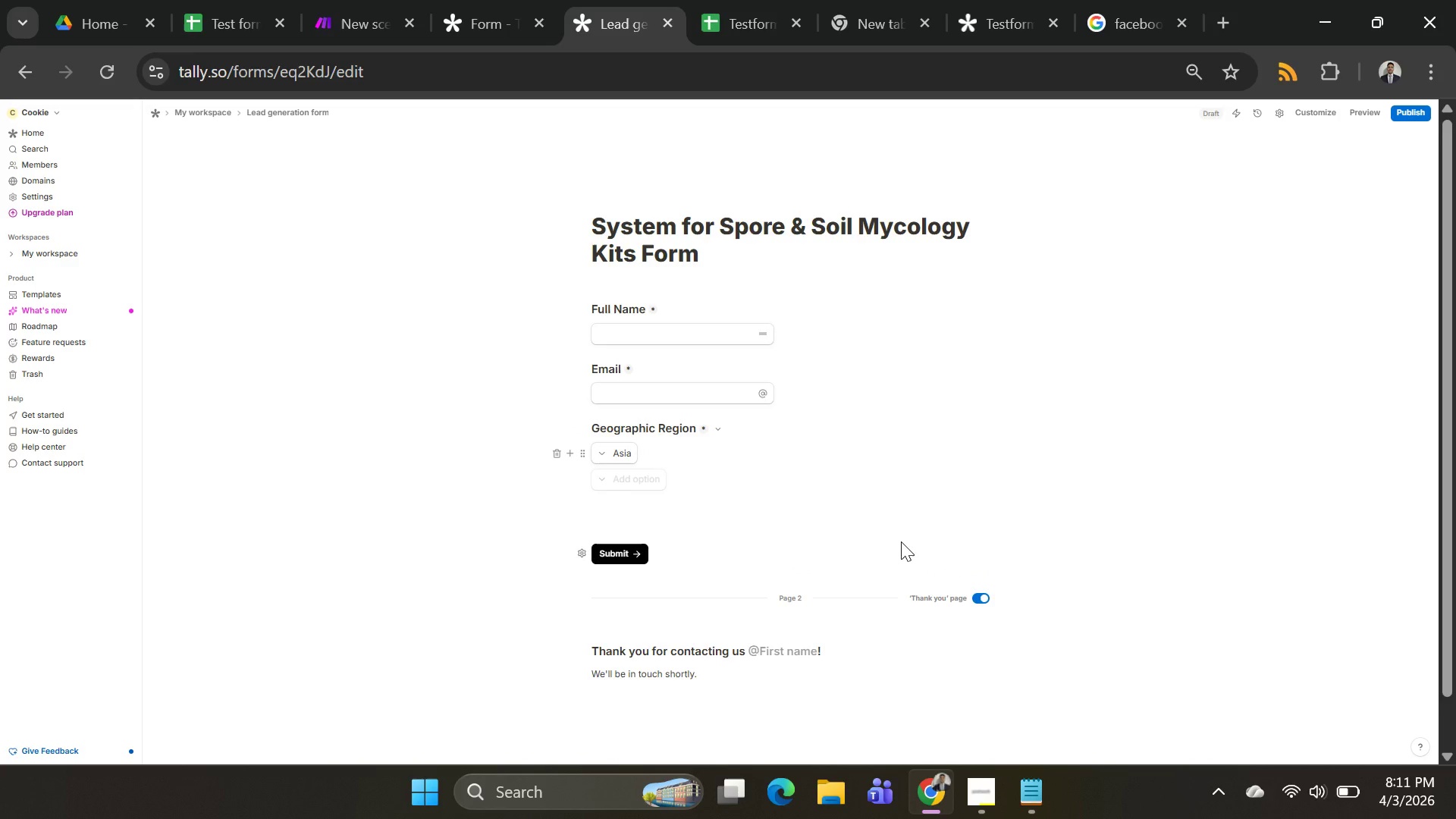 
key(Enter)
 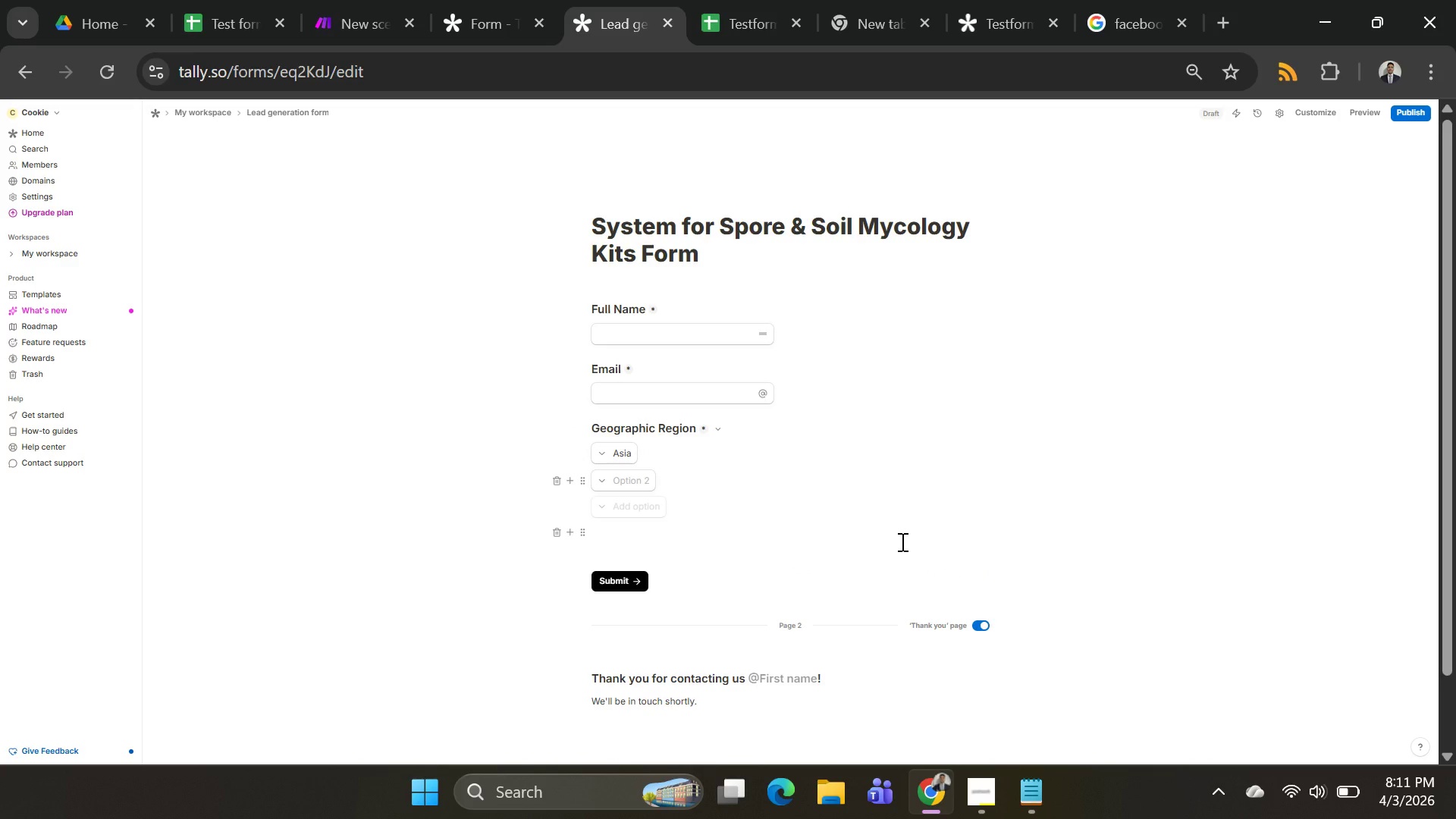 
type(North America)
 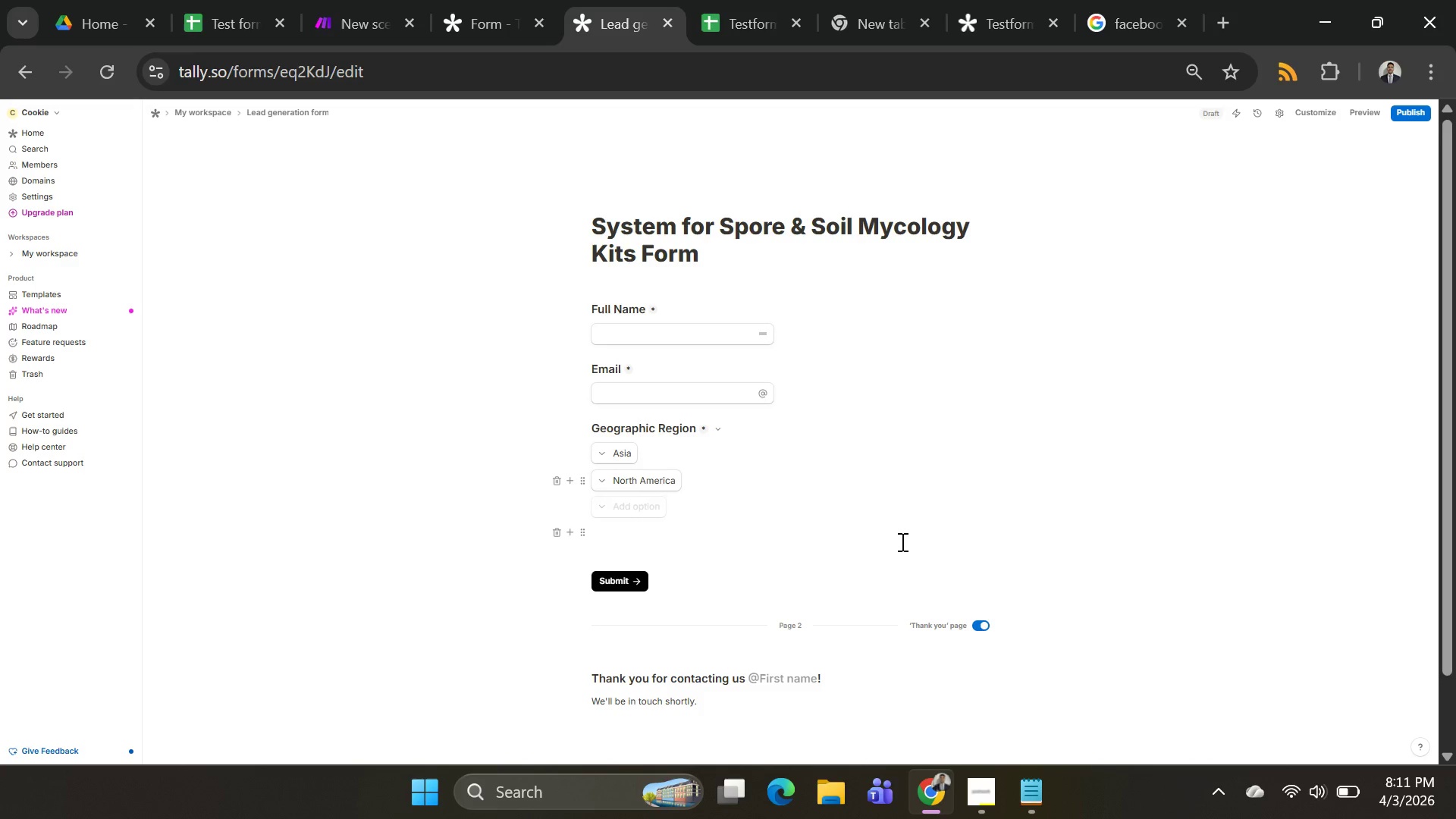 
key(Enter)
 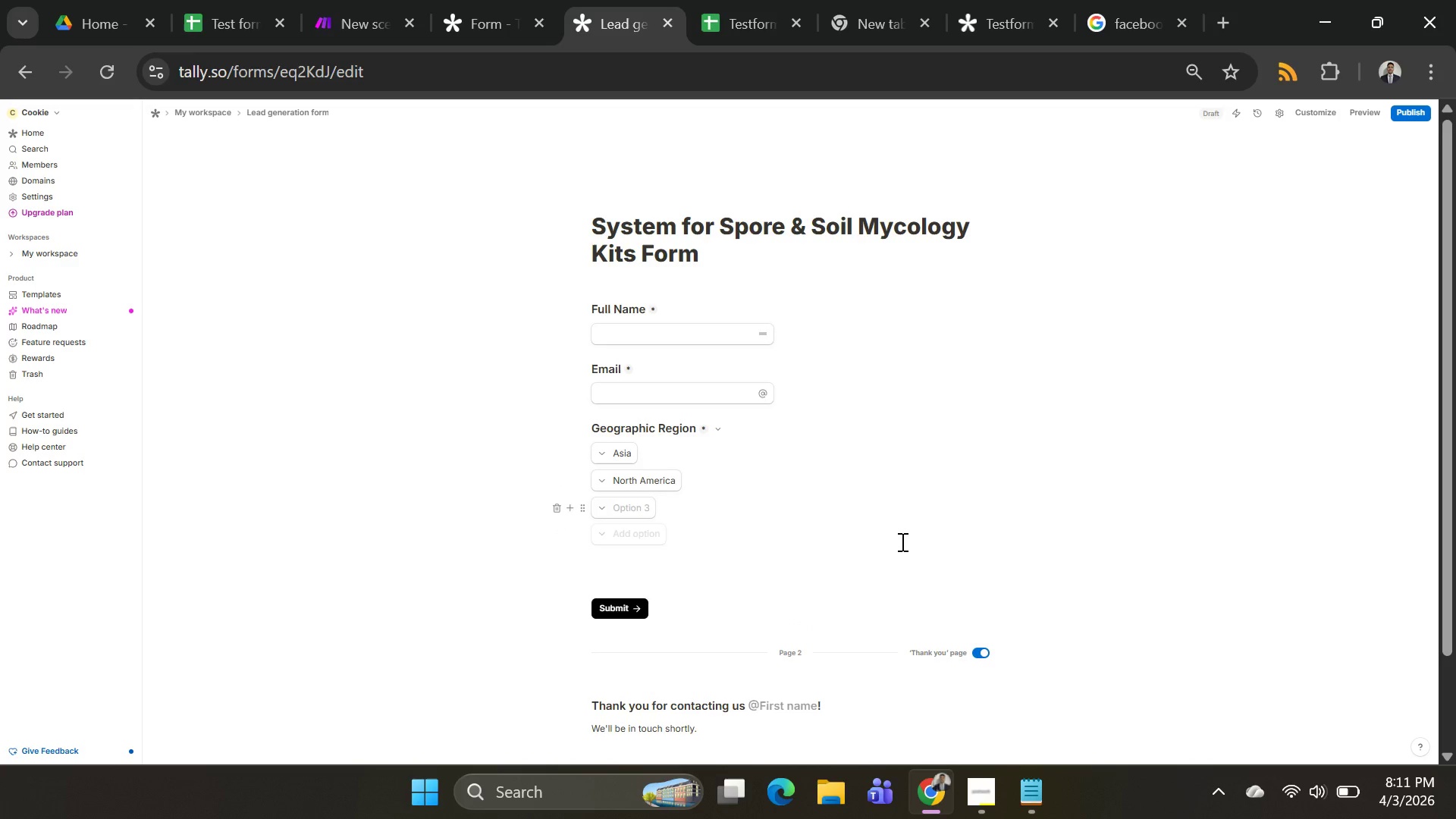 
type(Europe)
 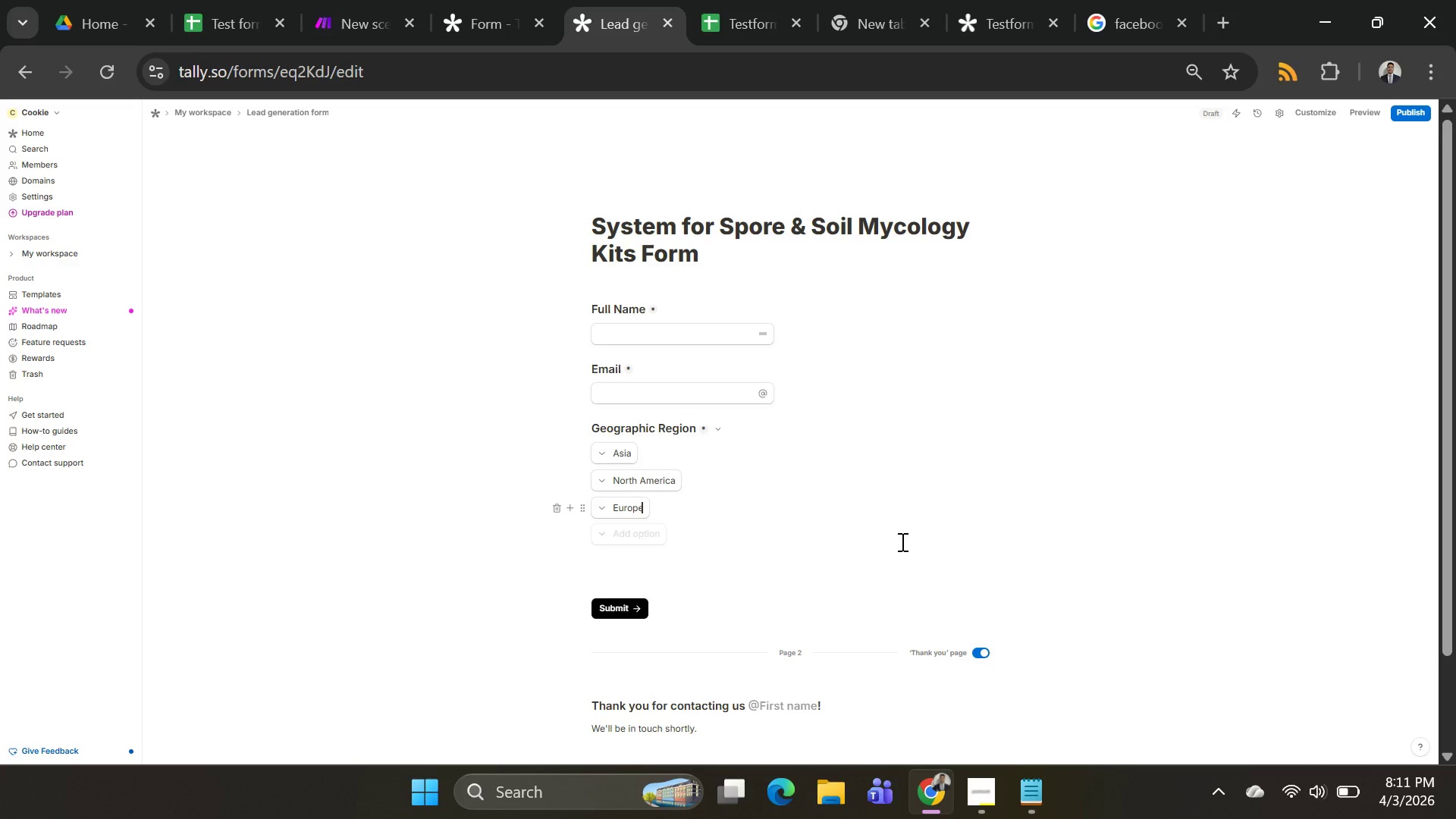 
key(Enter)
 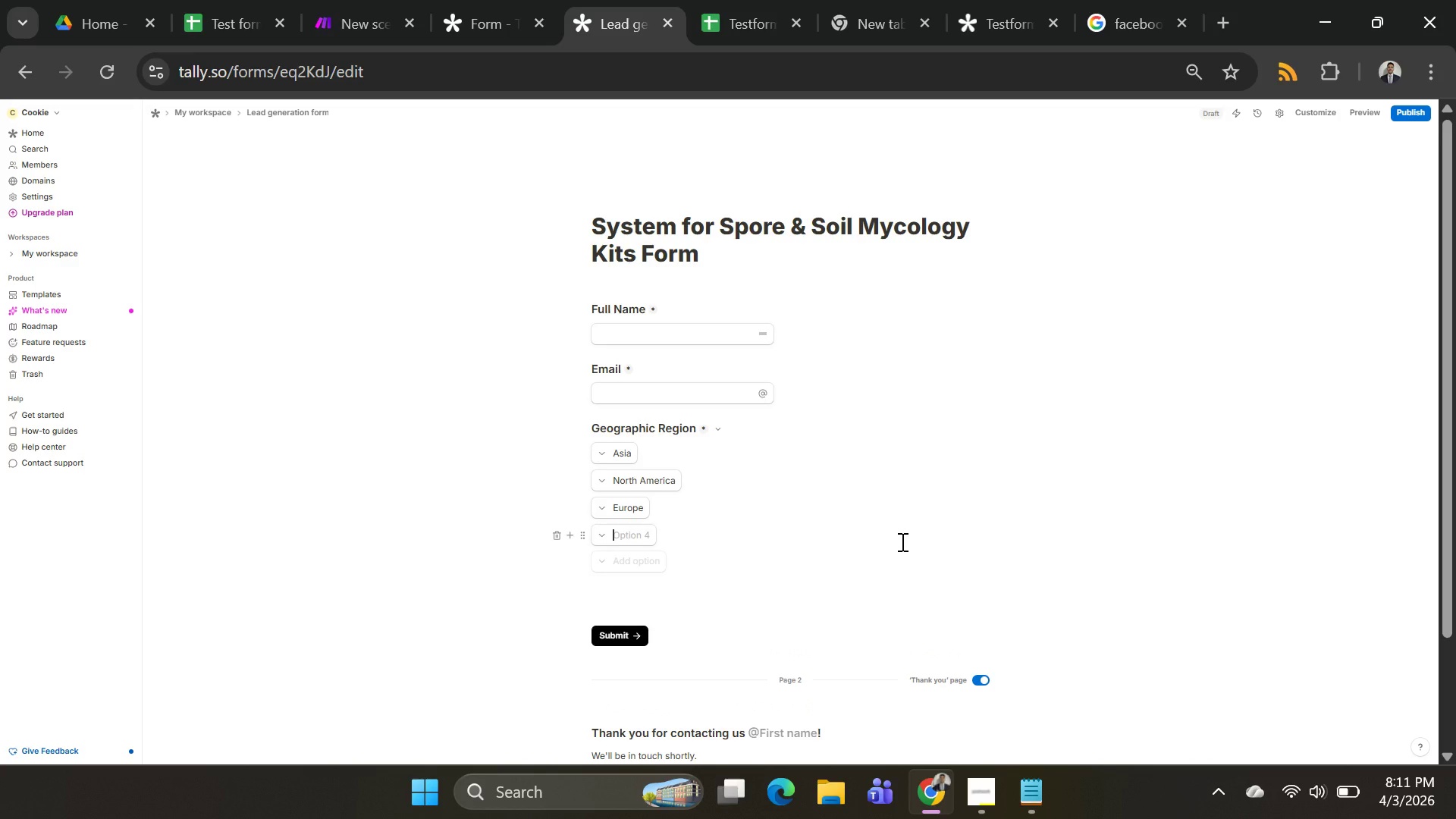 
type(Other)
 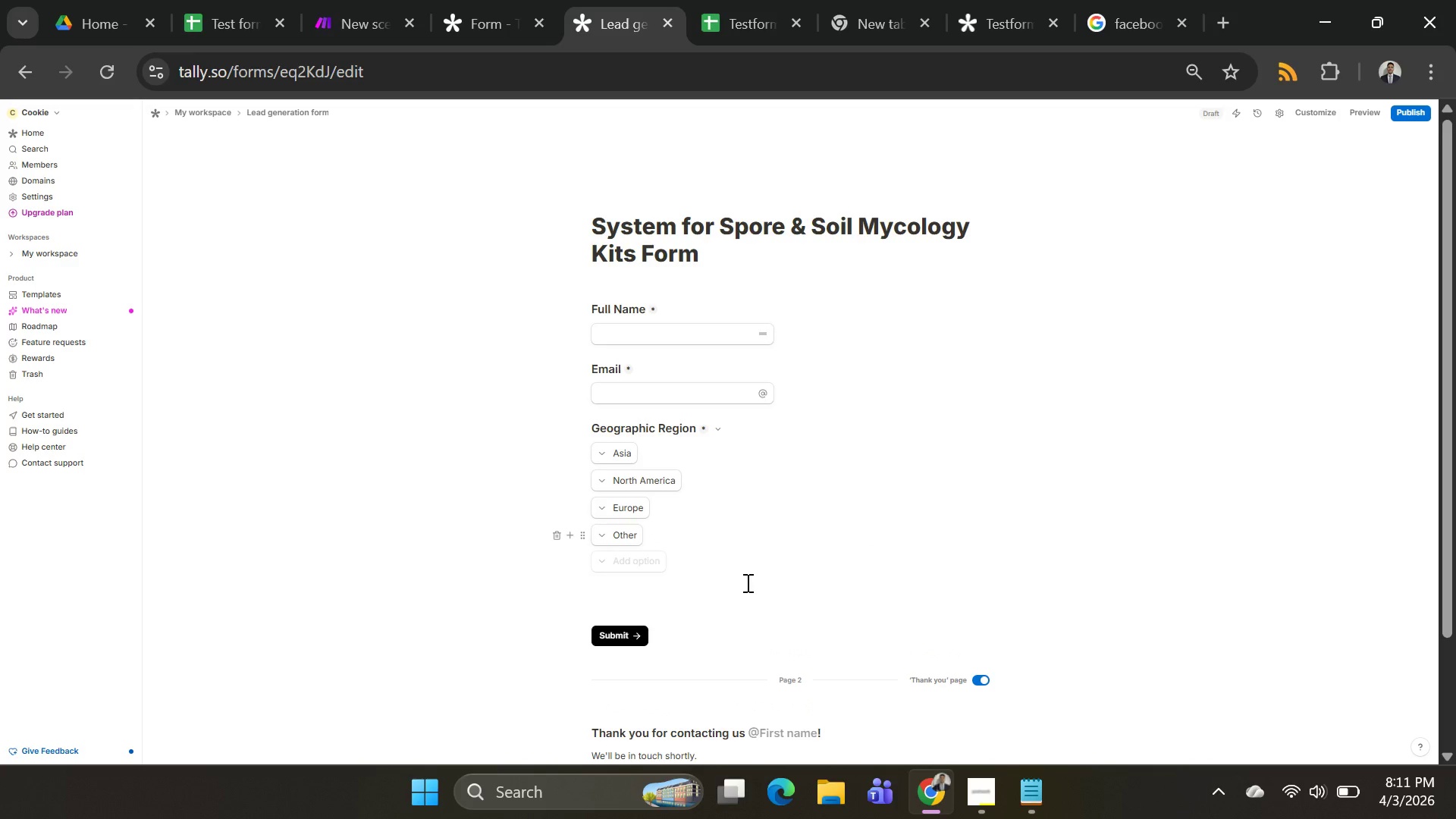 
left_click([684, 570])
 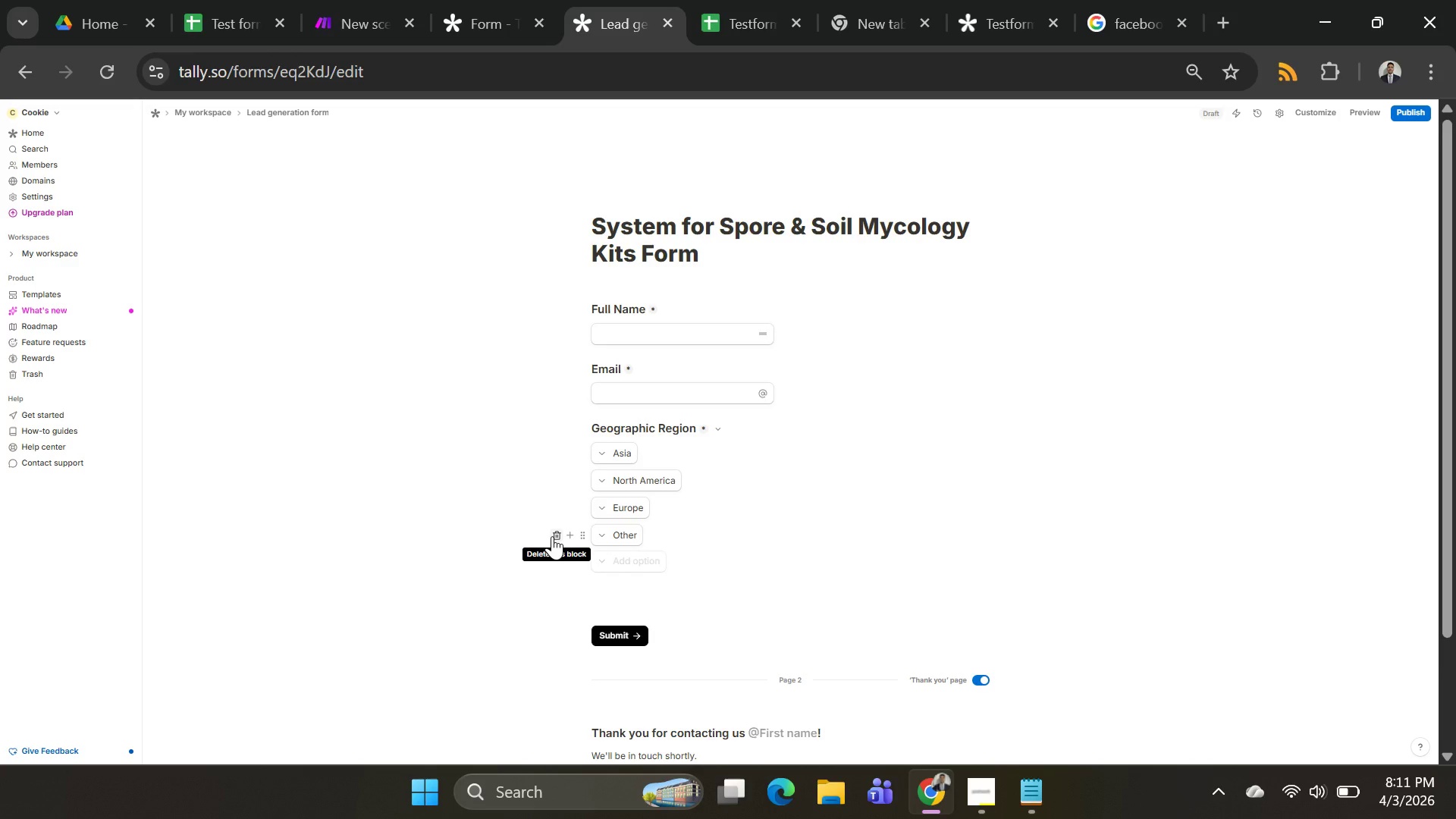 
wait(9.17)
 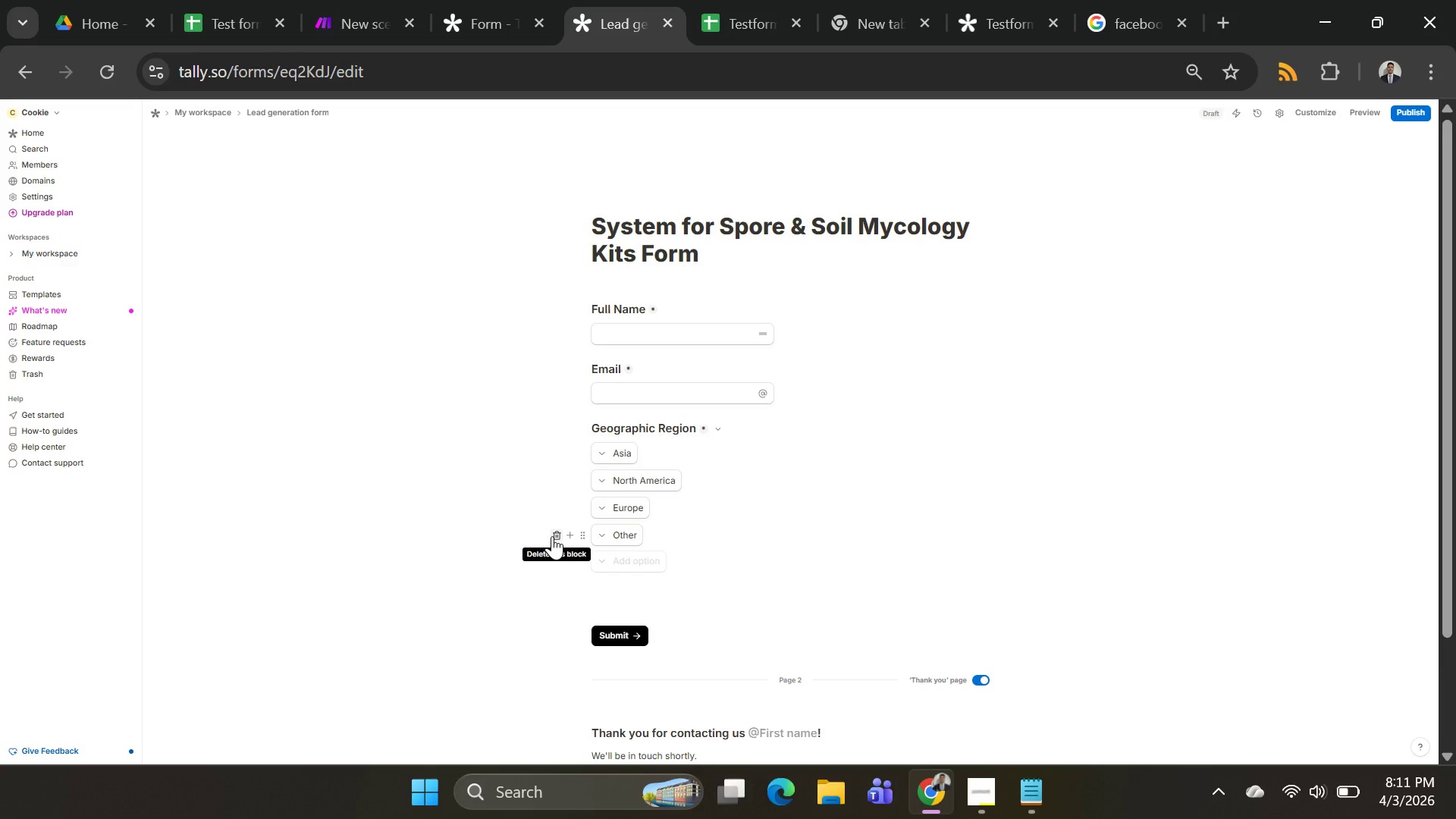 
left_click([571, 538])
 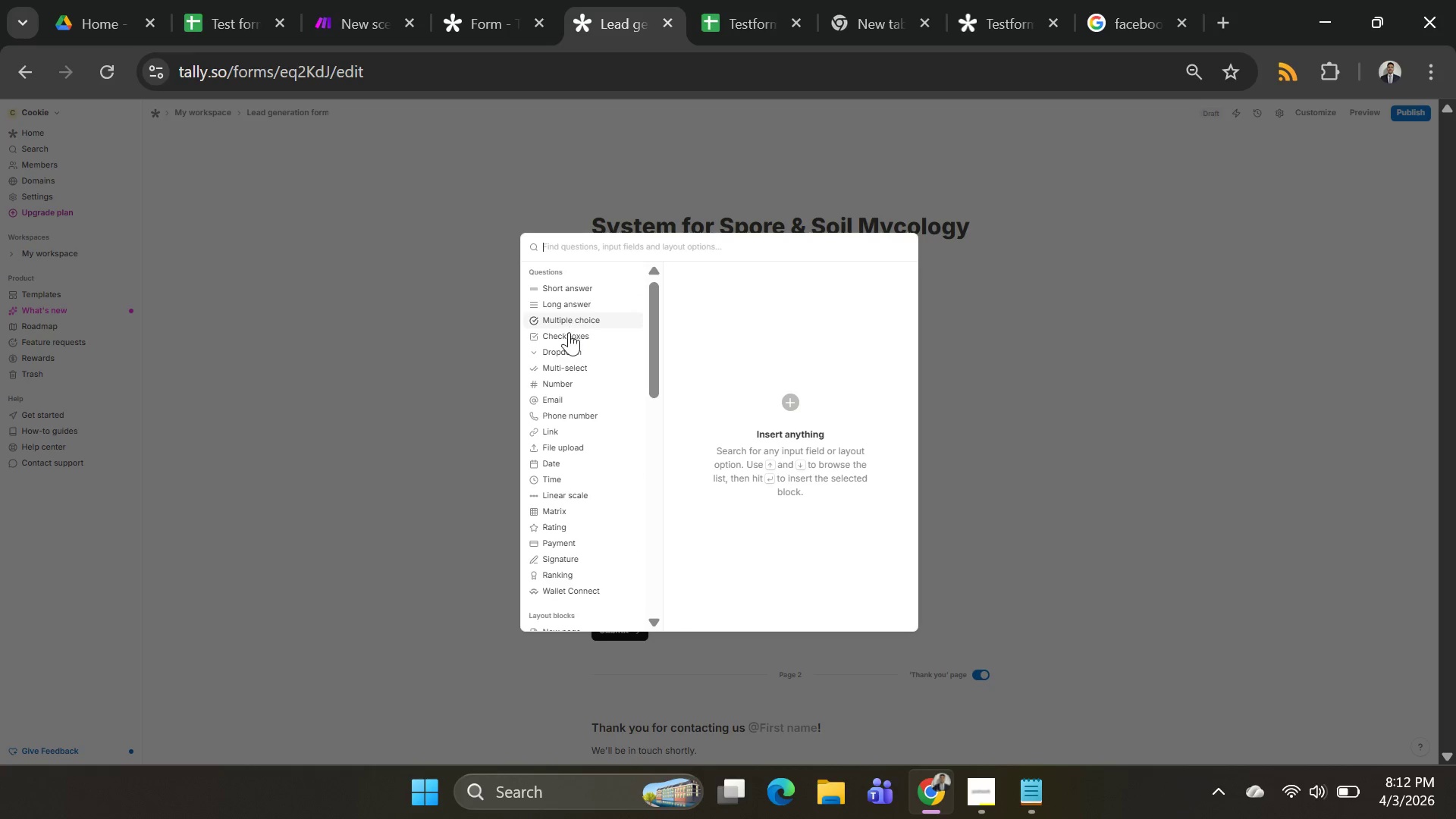 
left_click([566, 347])
 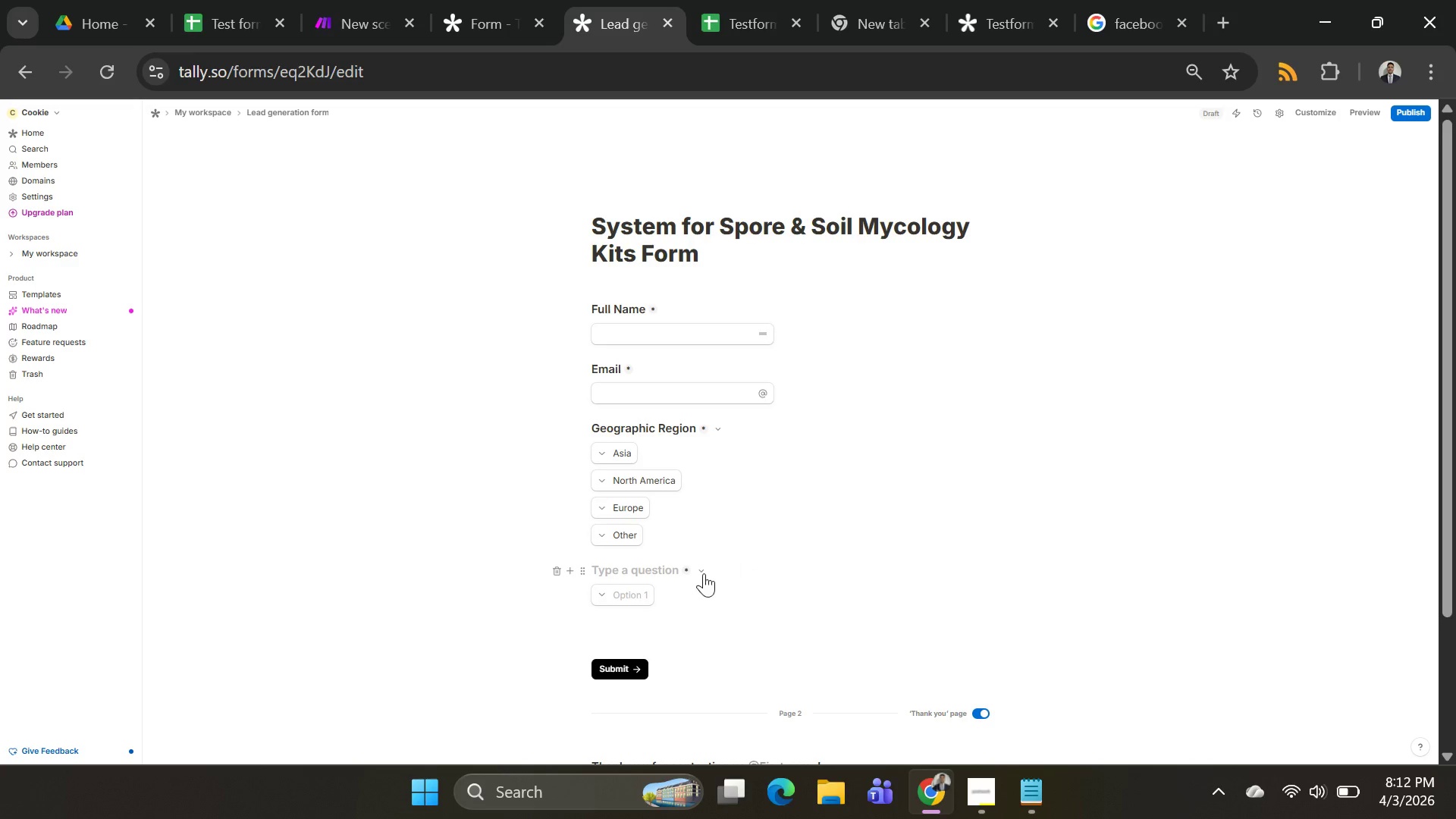 
type(Indoor )
 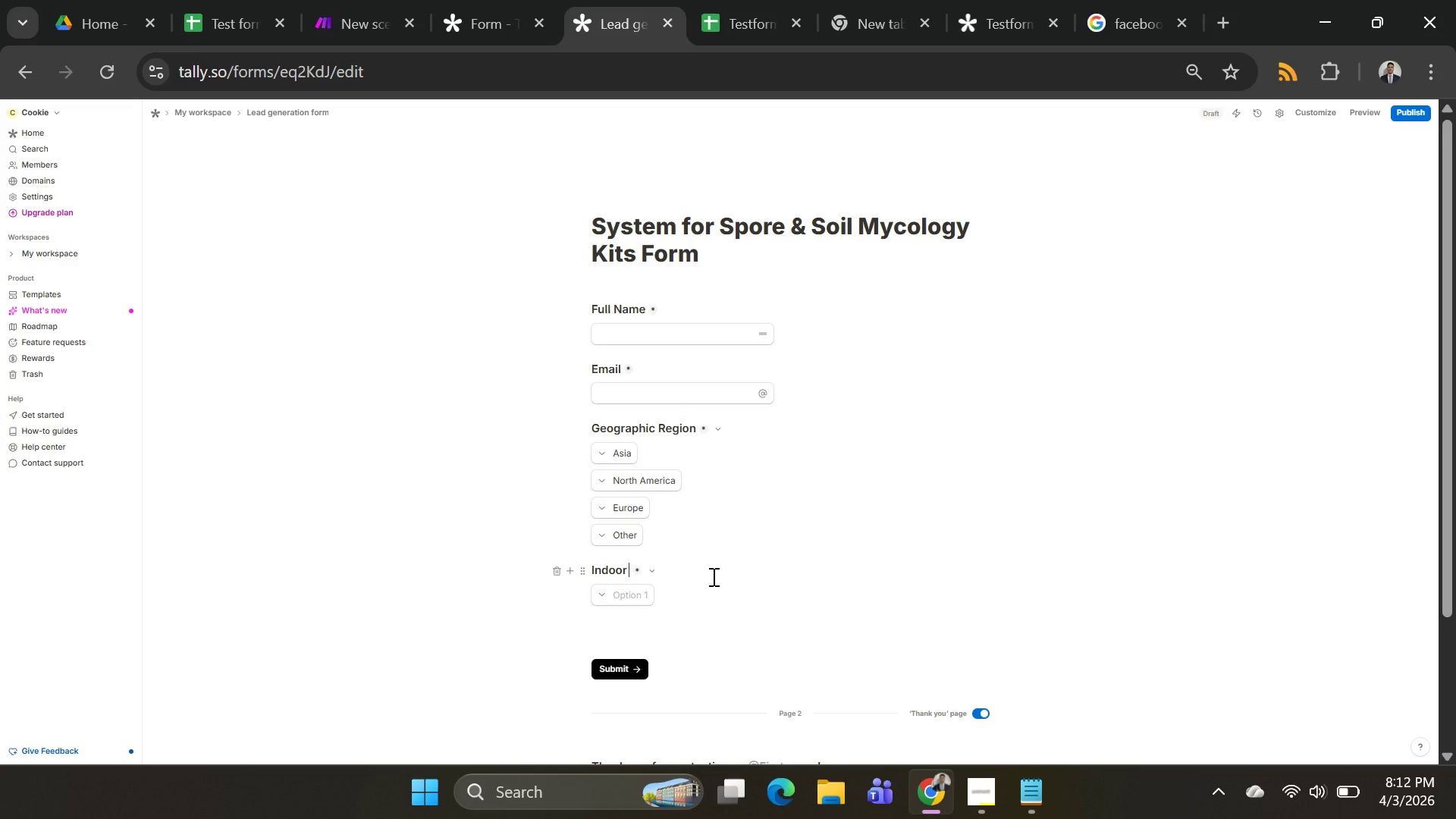 
type(HUm)
key(Backspace)
key(Backspace)
type(umidi)
 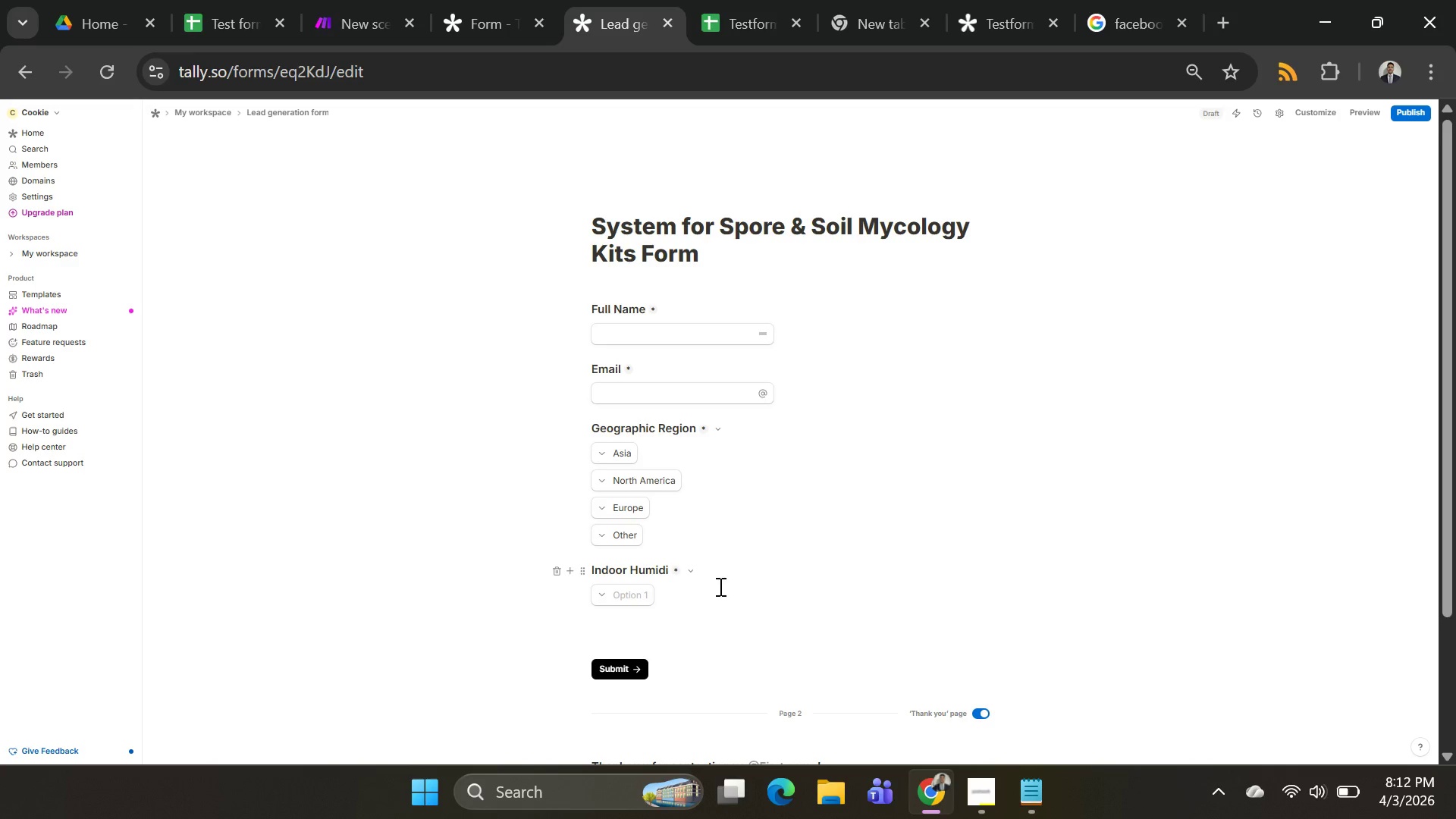 
type(ty Leve;l)
key(Backspace)
key(Backspace)
type(l)
key(Tab)
 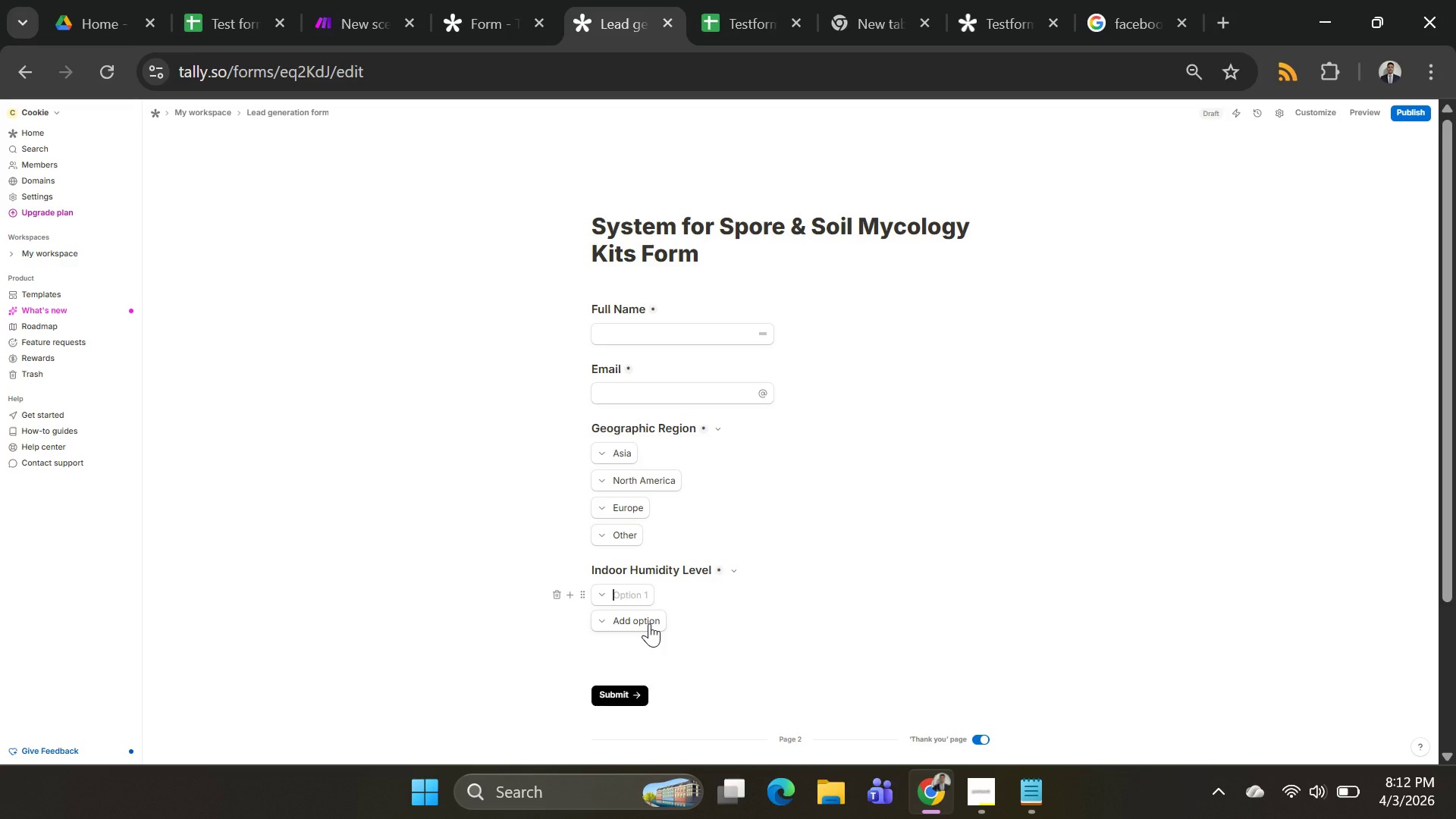 
type(LOw)
key(Backspace)
key(Backspace)
type(ow)
 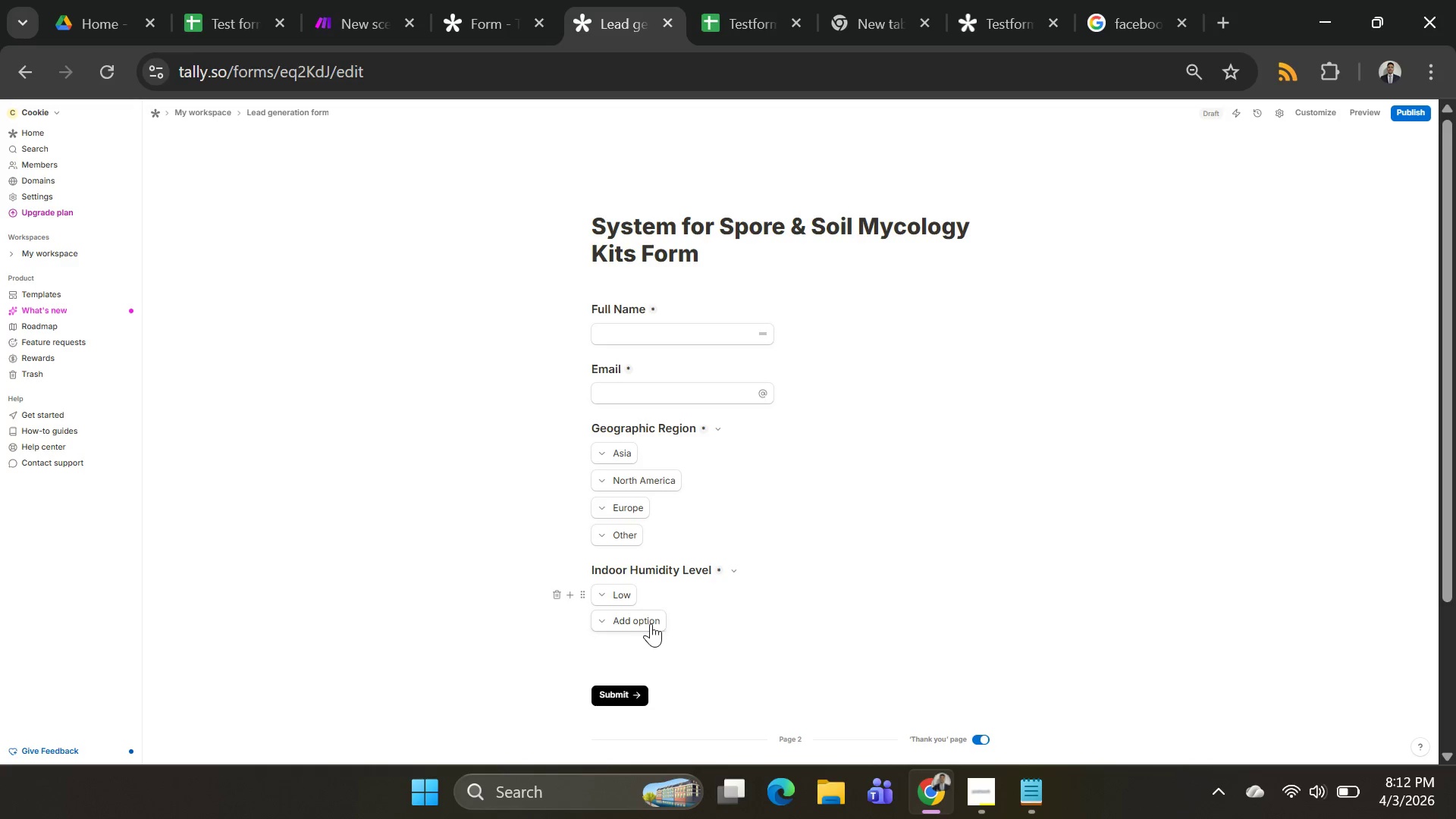 
key(Enter)
 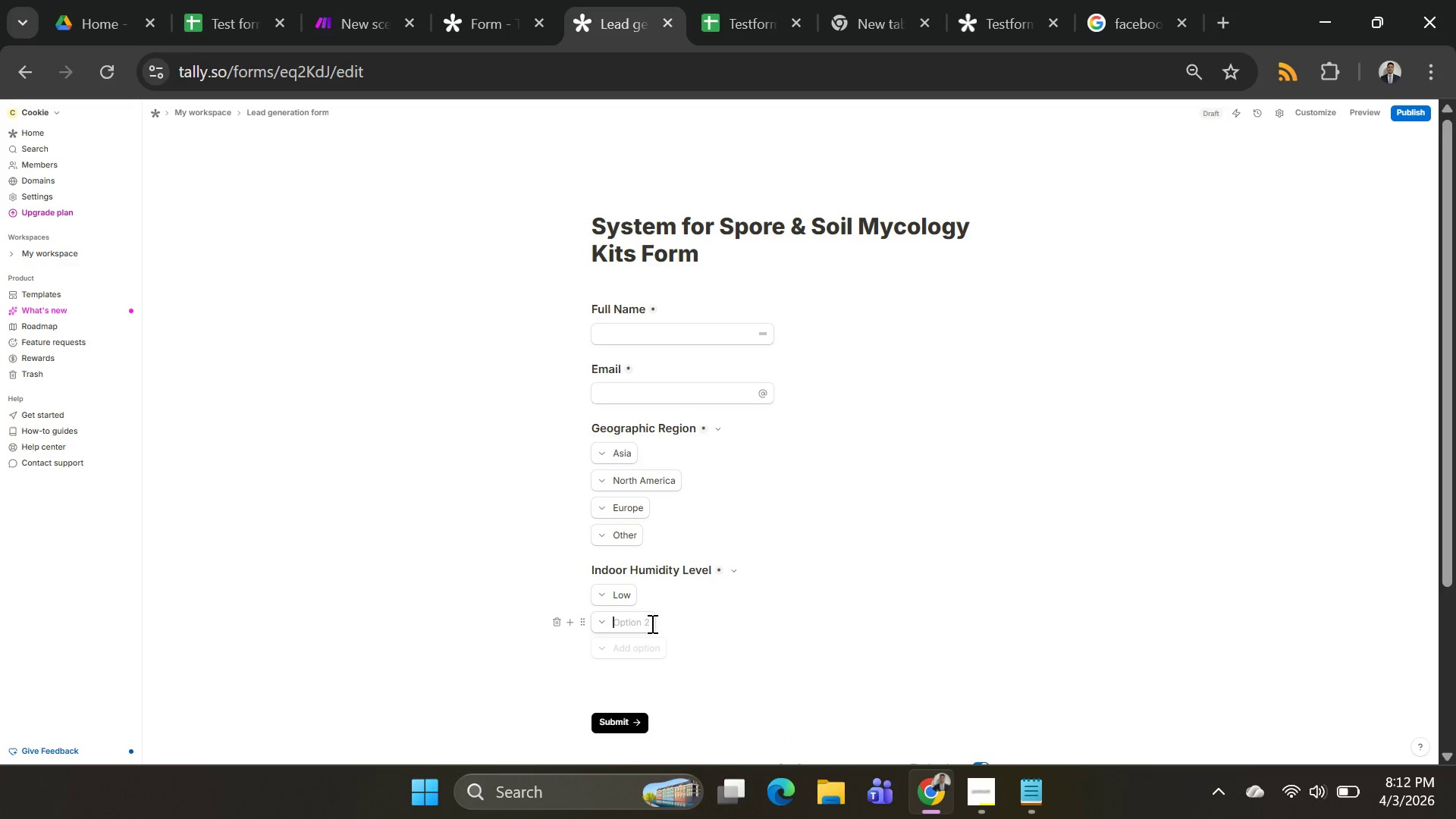 
type(Midui)
key(Backspace)
key(Backspace)
type(ium )
 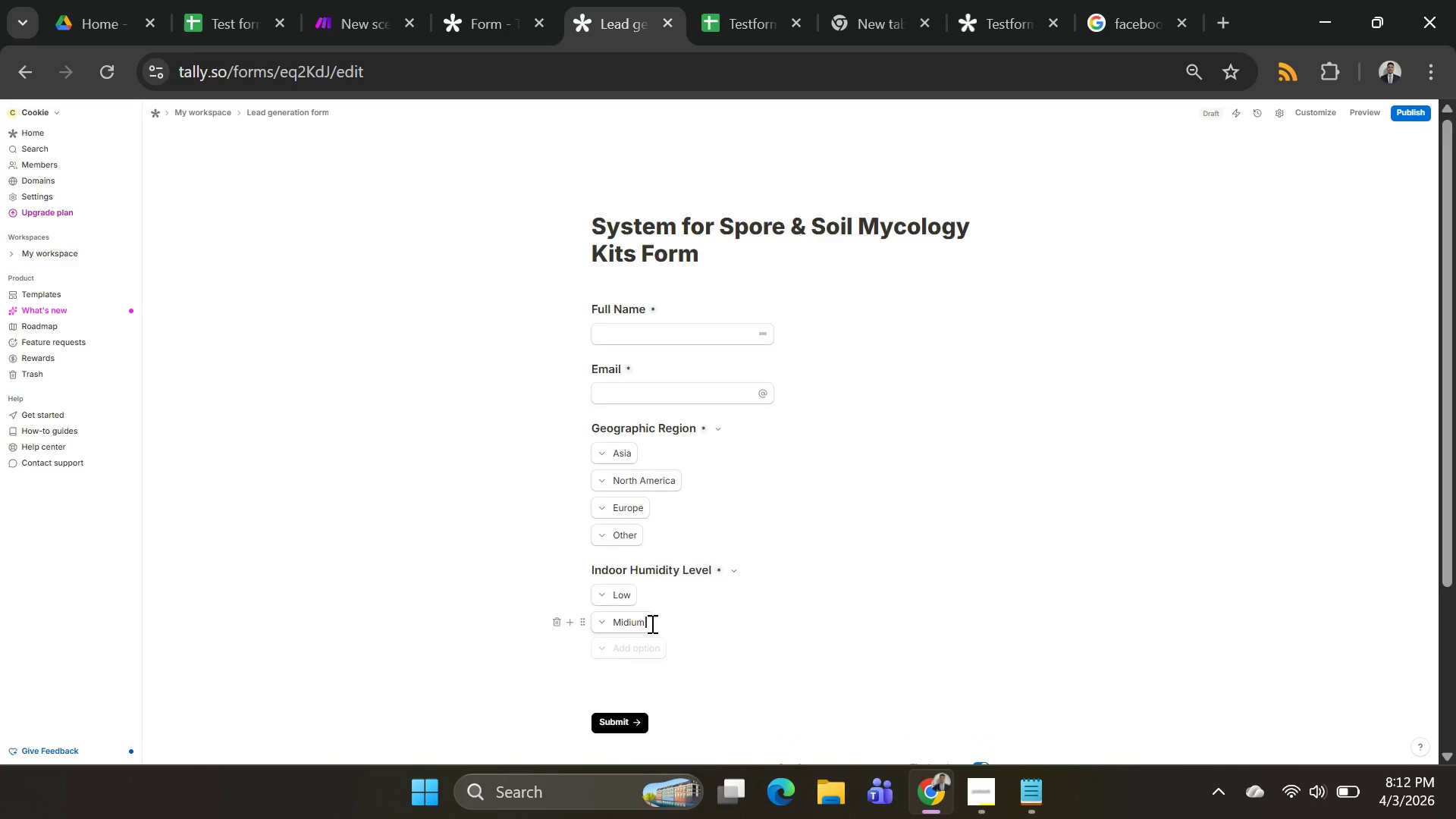 
key(Enter)
 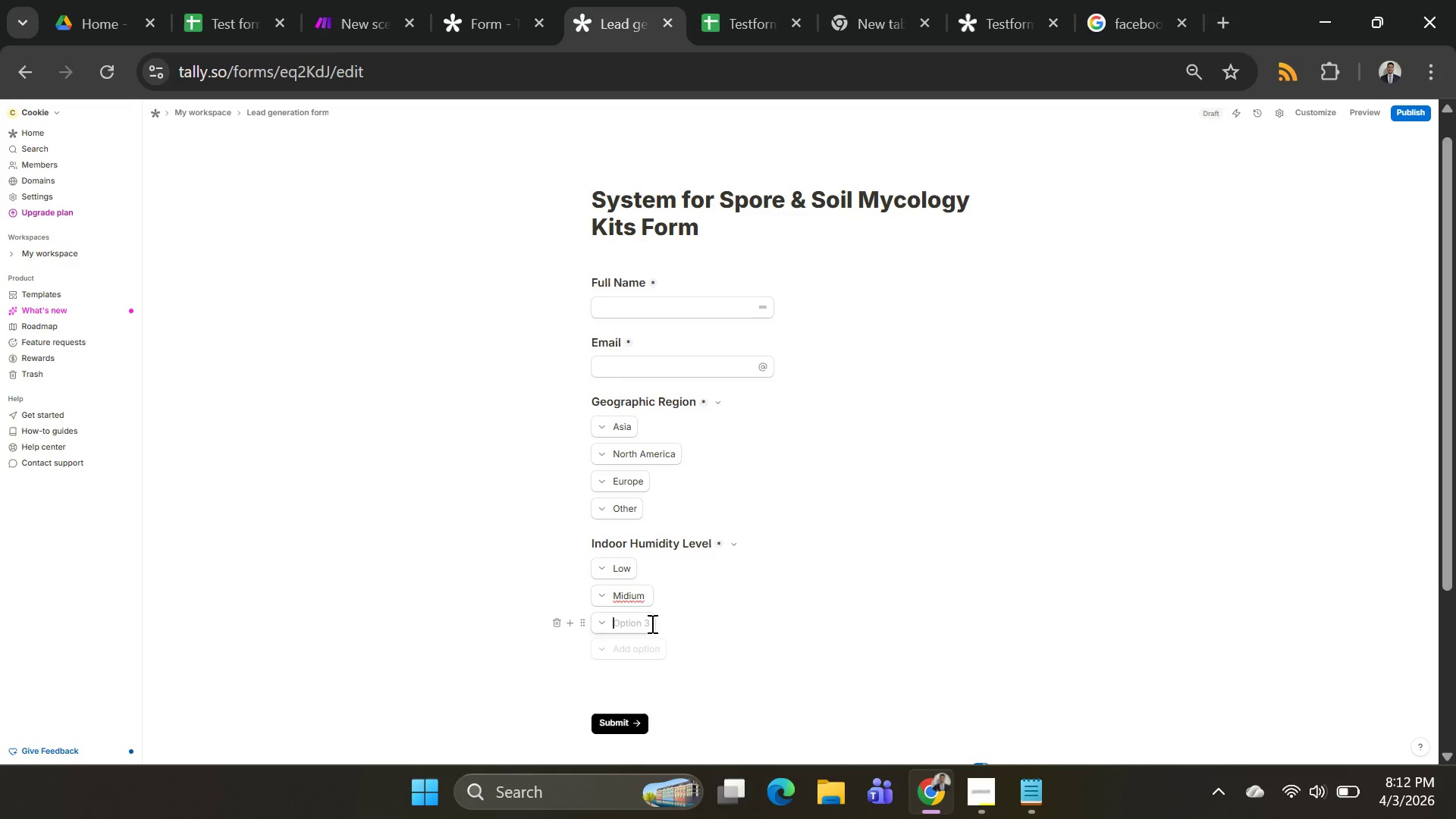 
type(High)
 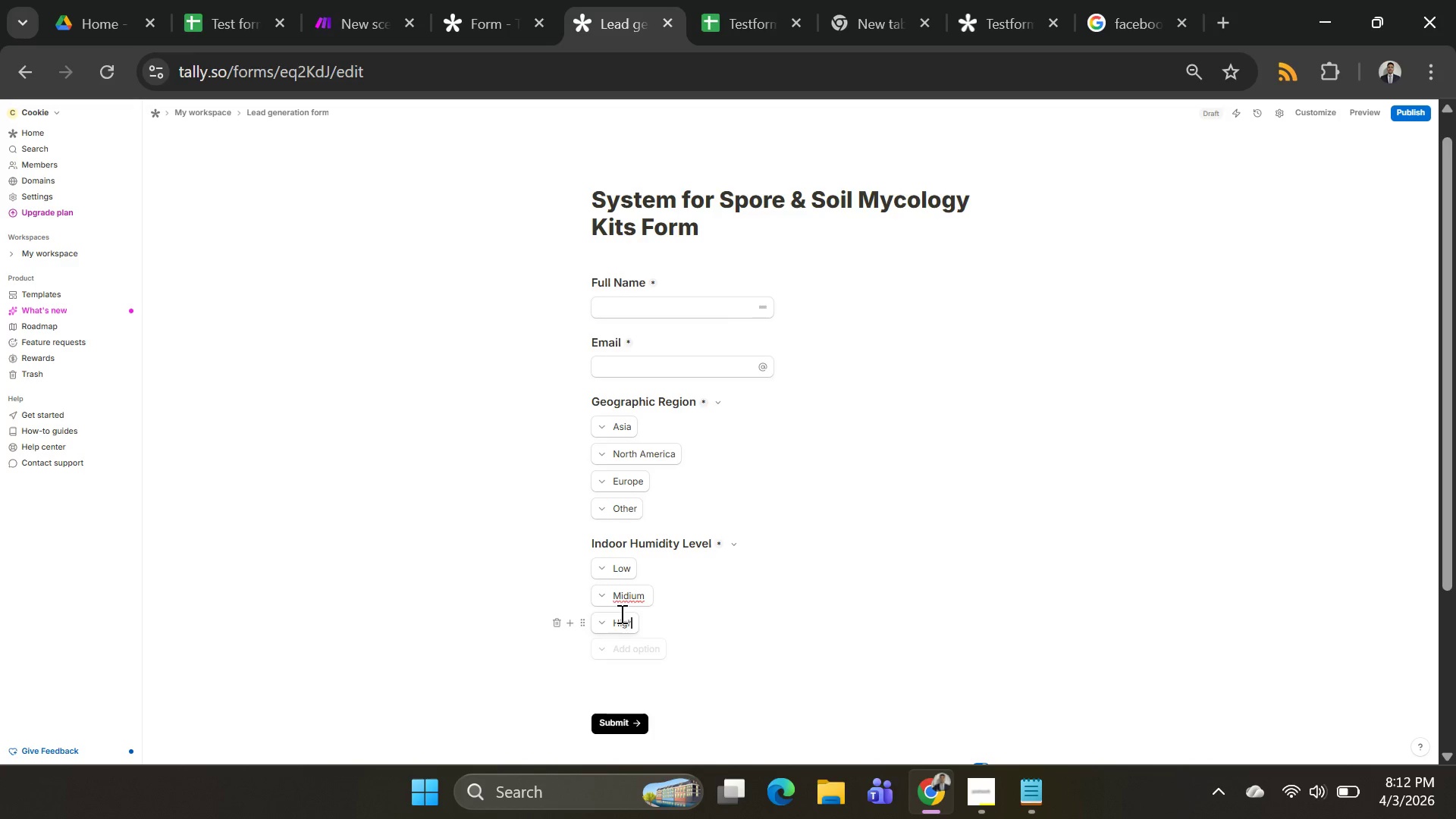 
right_click([635, 602])
 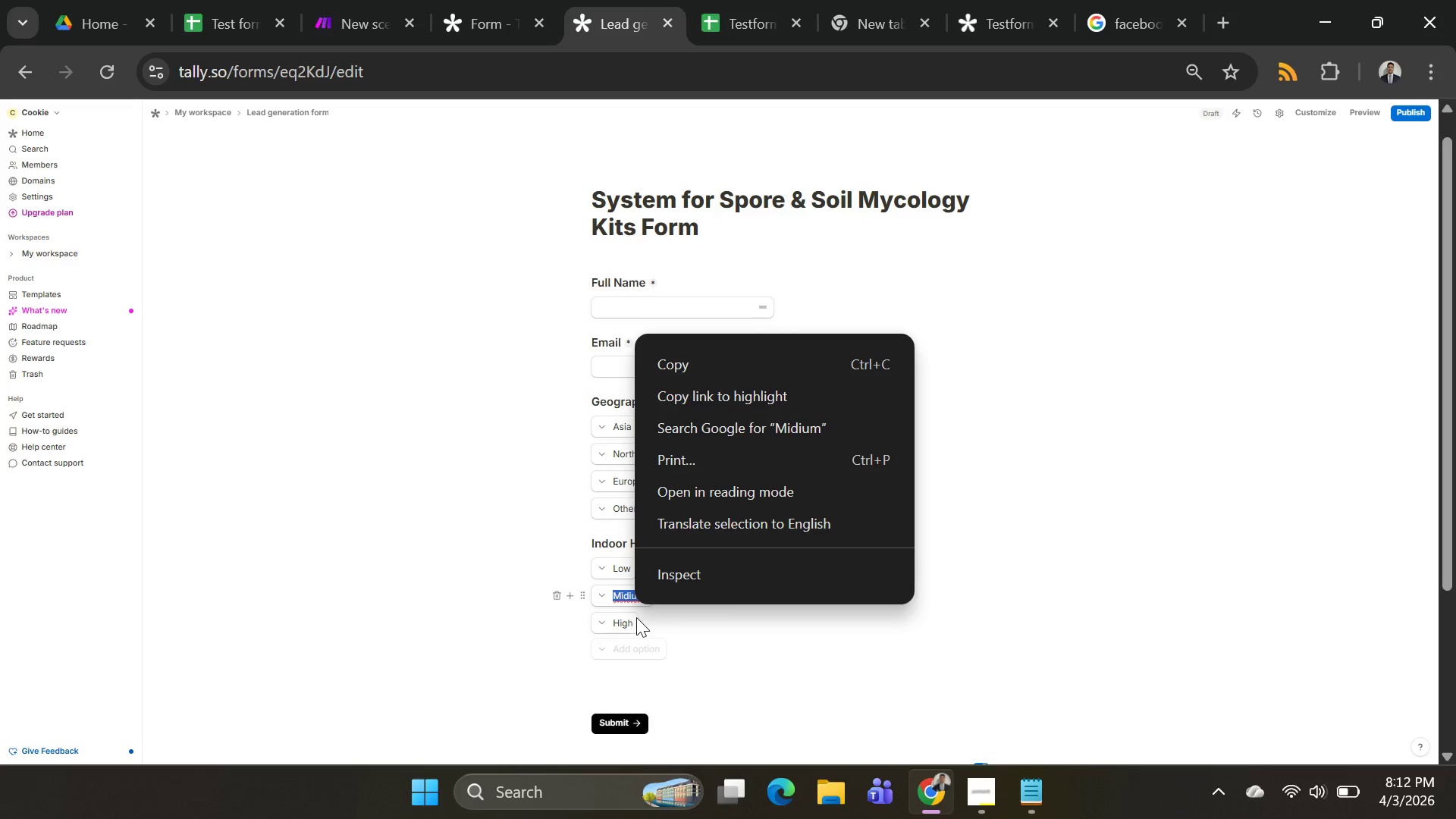 
left_click([622, 597])
 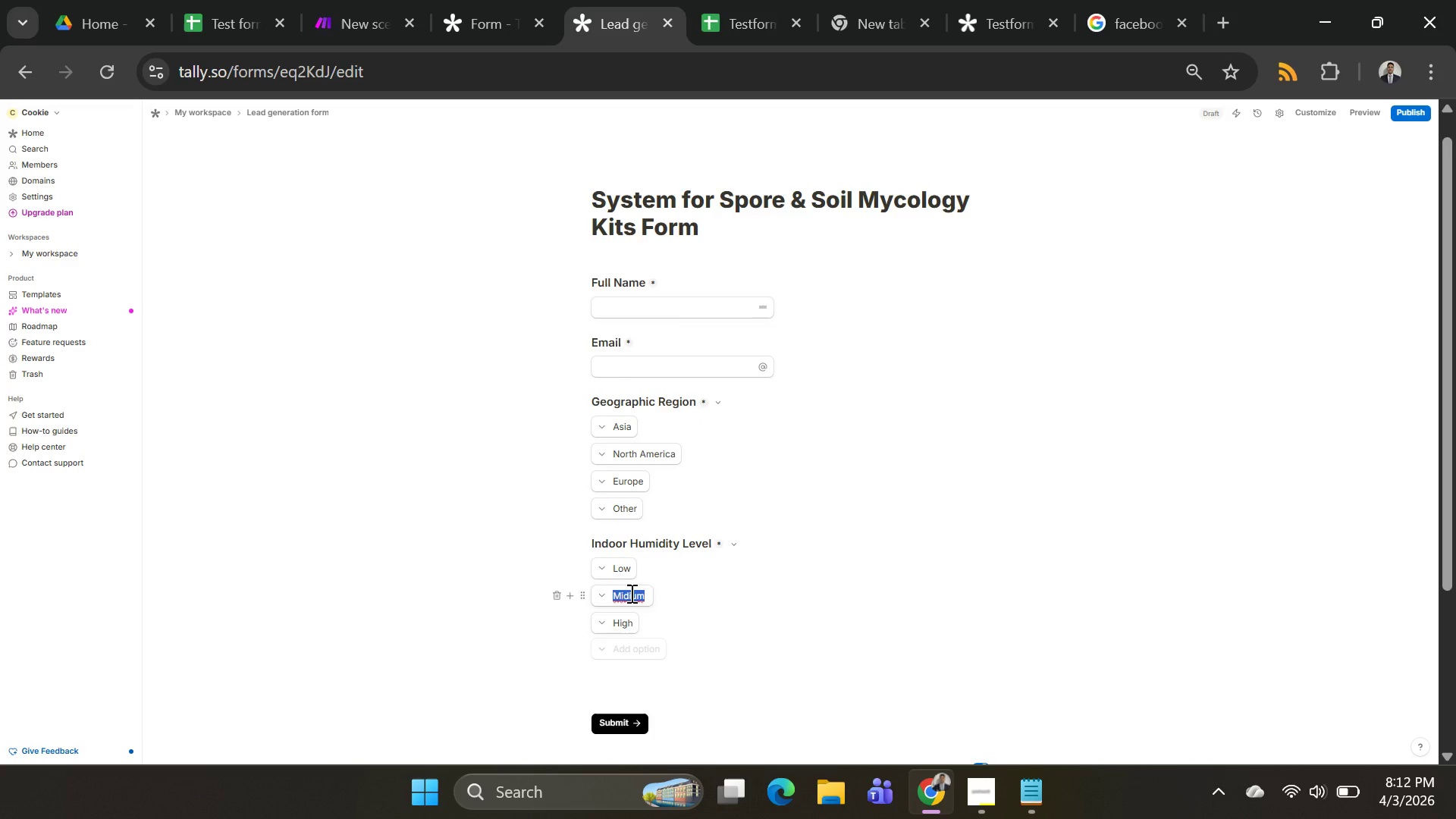 
left_click([630, 593])
 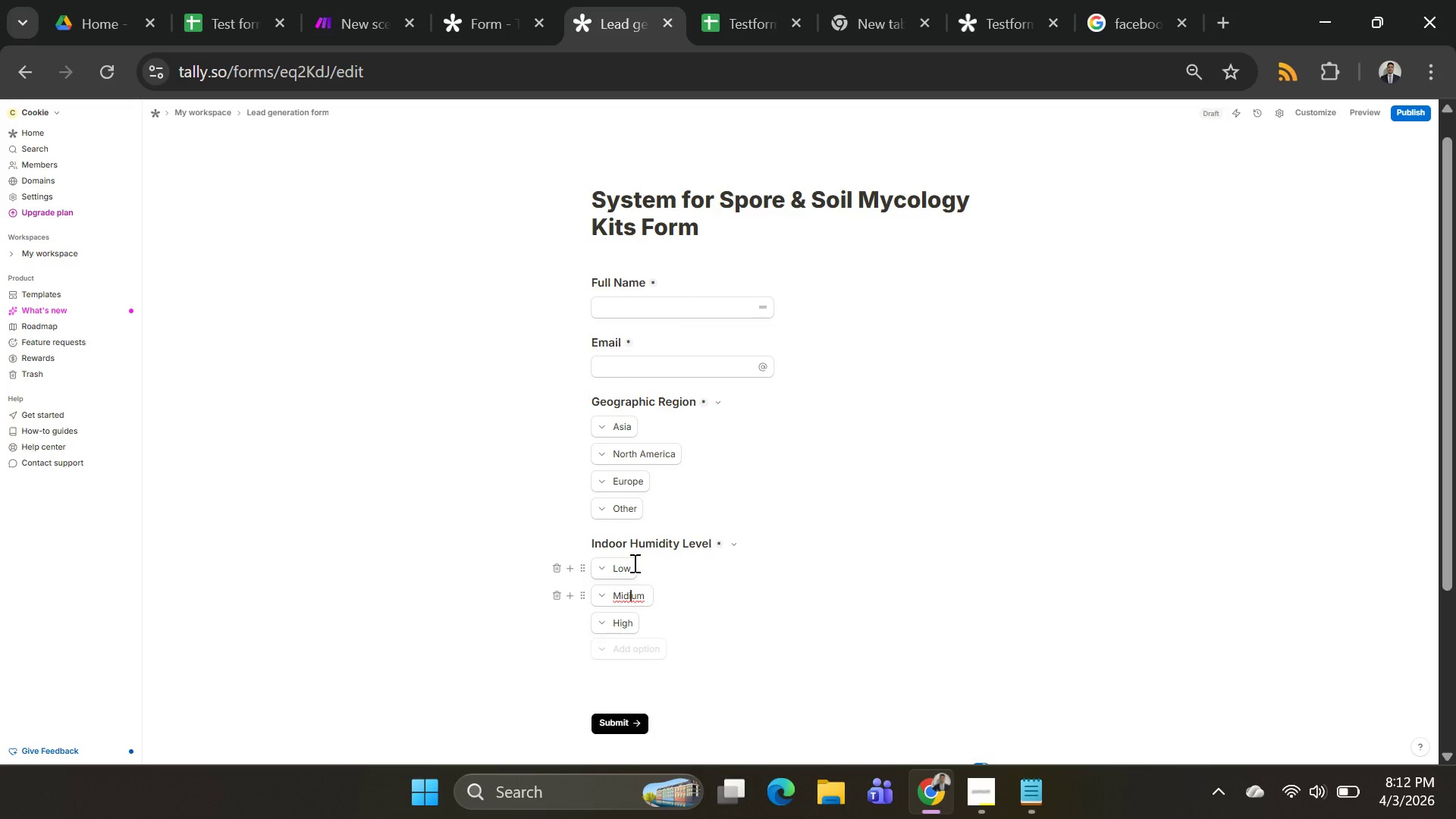 
key(ArrowRight)
 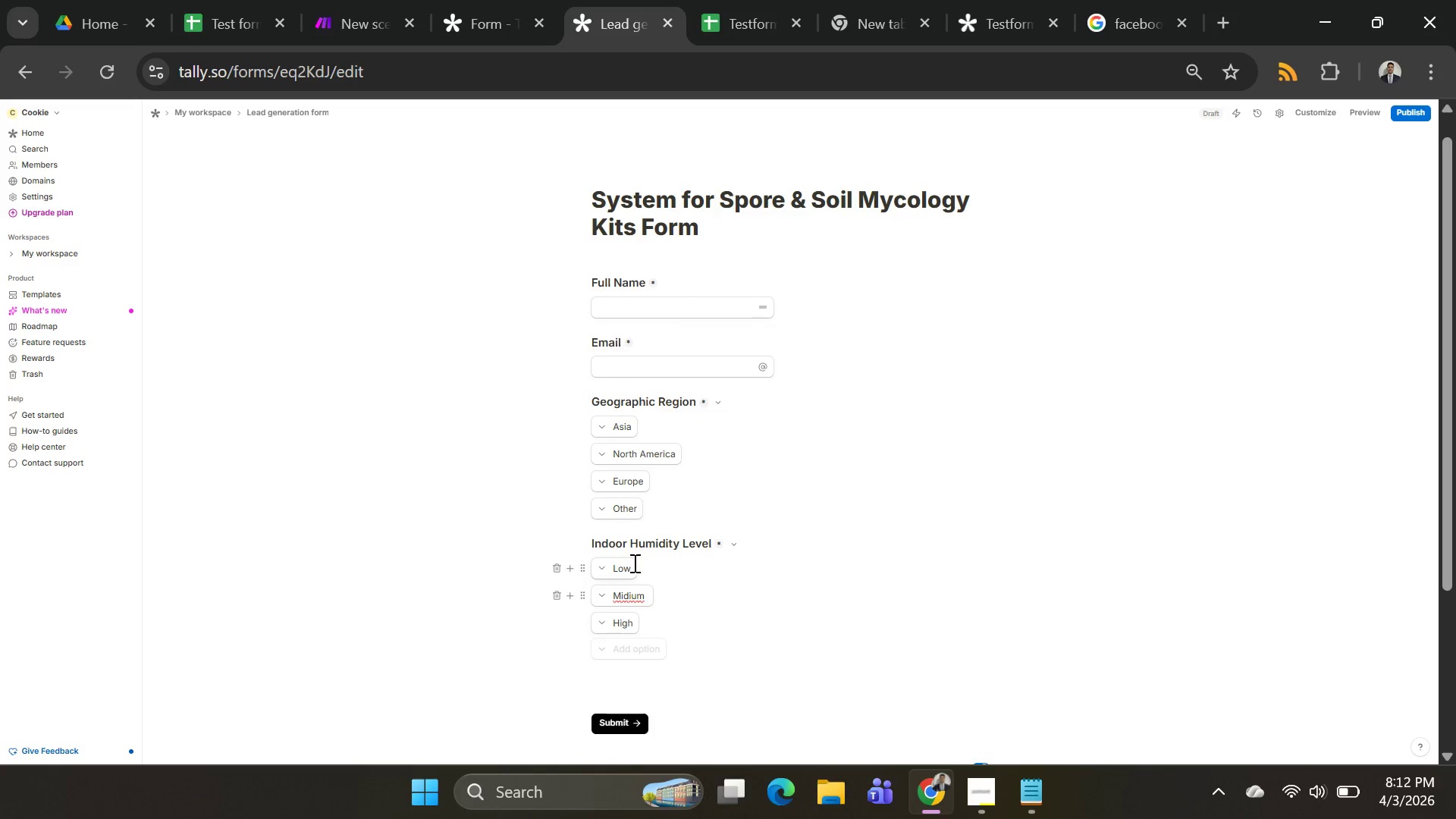 
key(Backspace)
key(Backspace)
type(iu)
 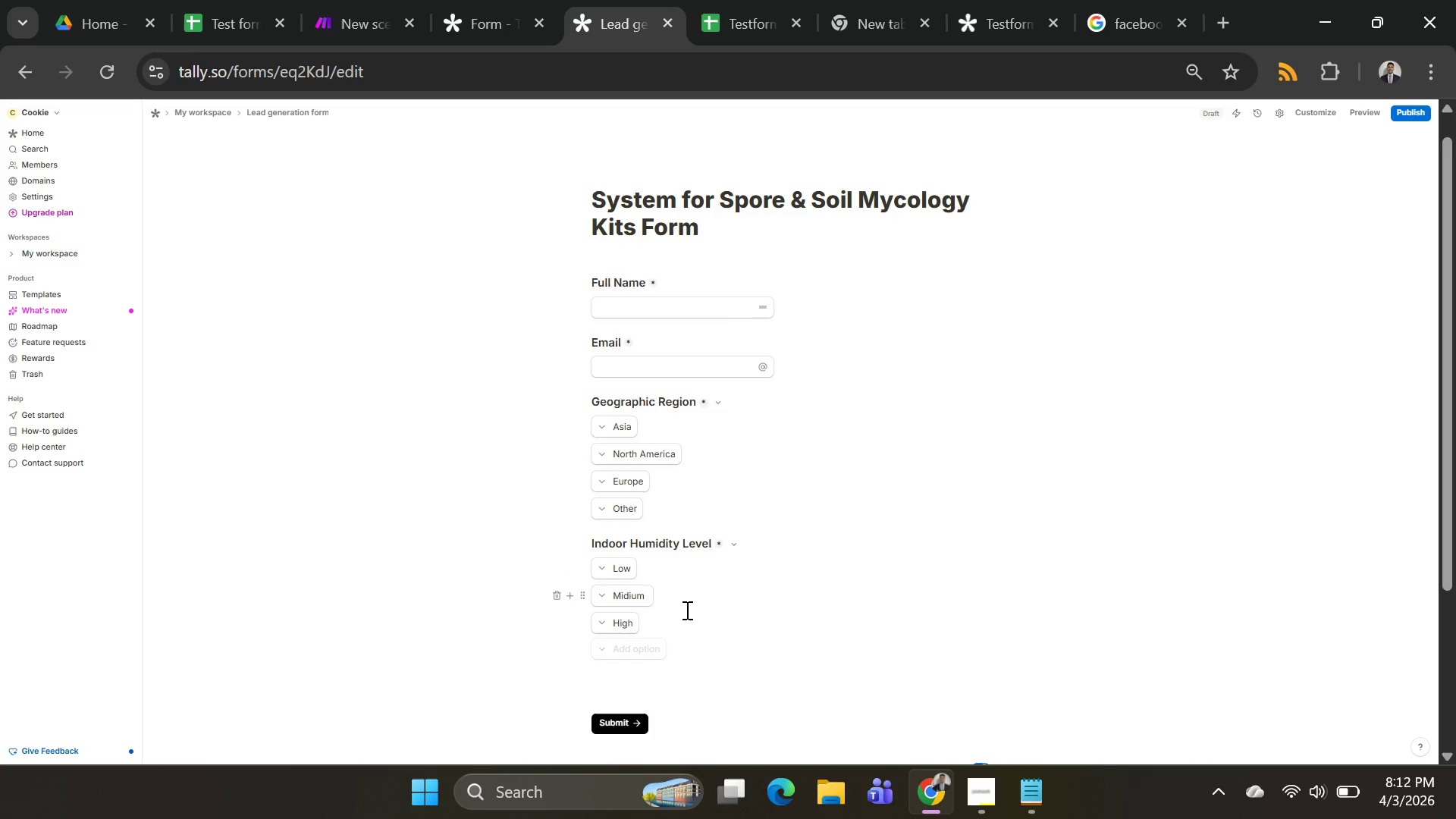 
key(Backspace)
key(Backspace)
type(ui)
 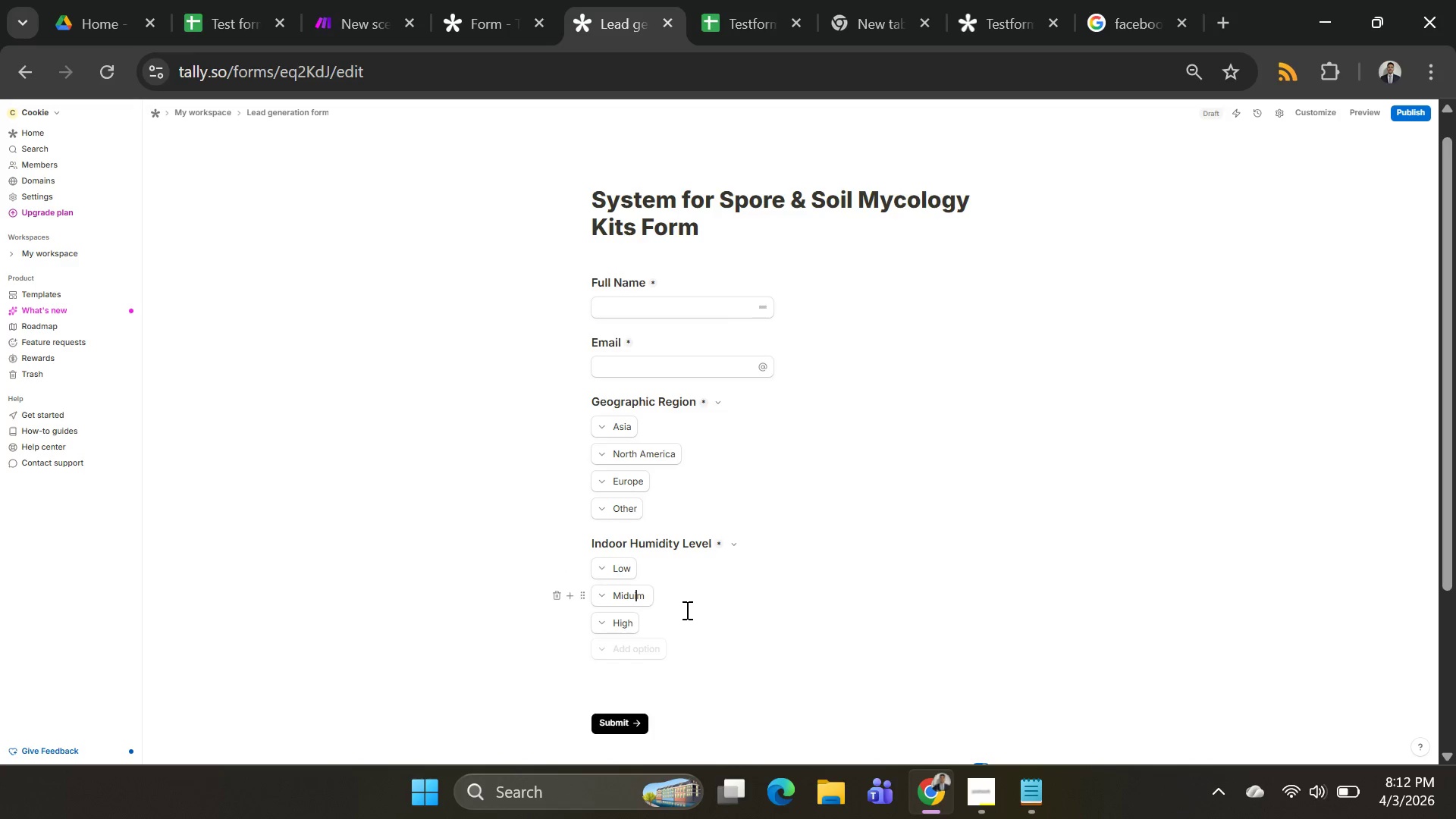 
left_click([693, 611])
 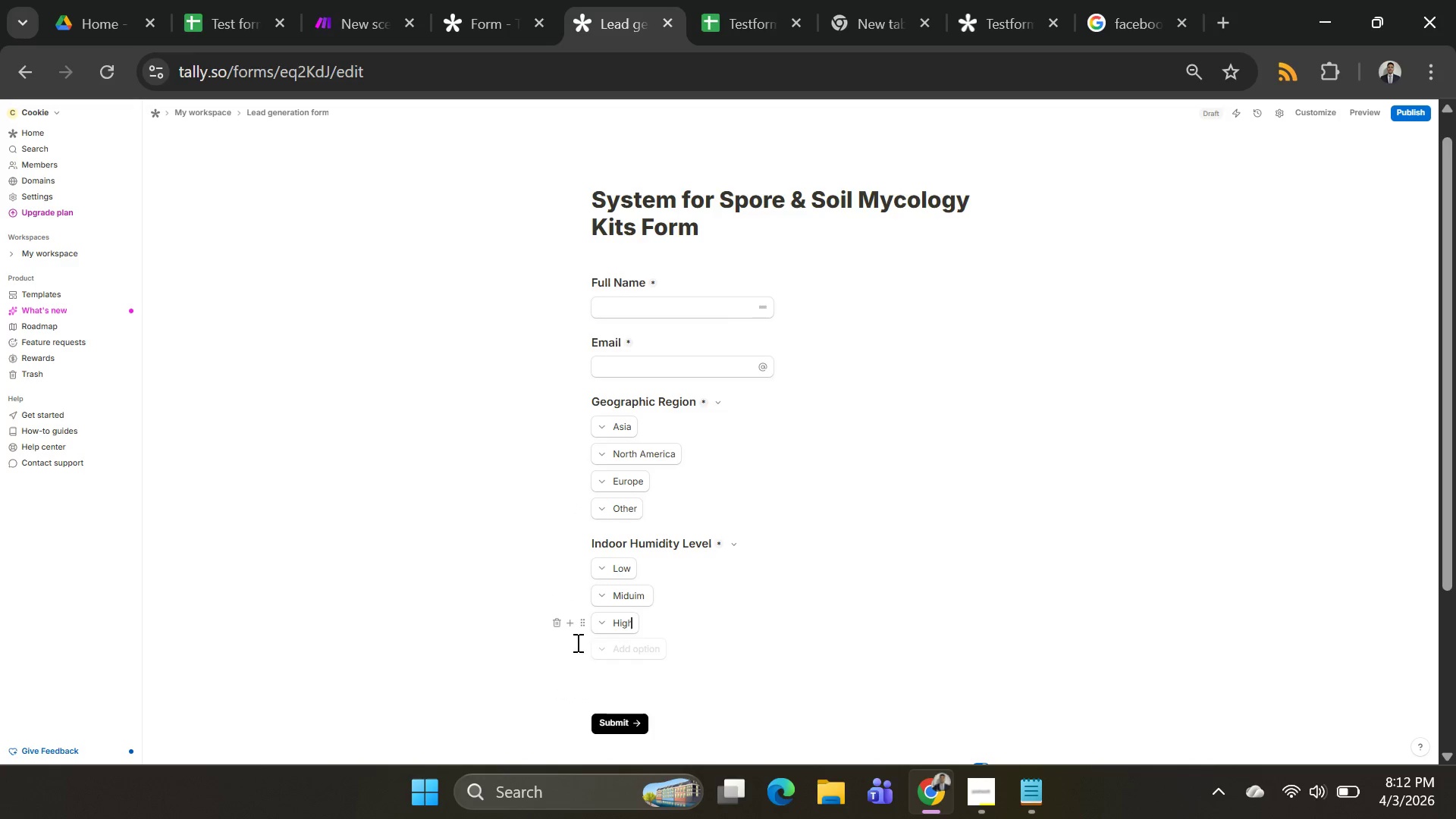 
left_click([568, 627])
 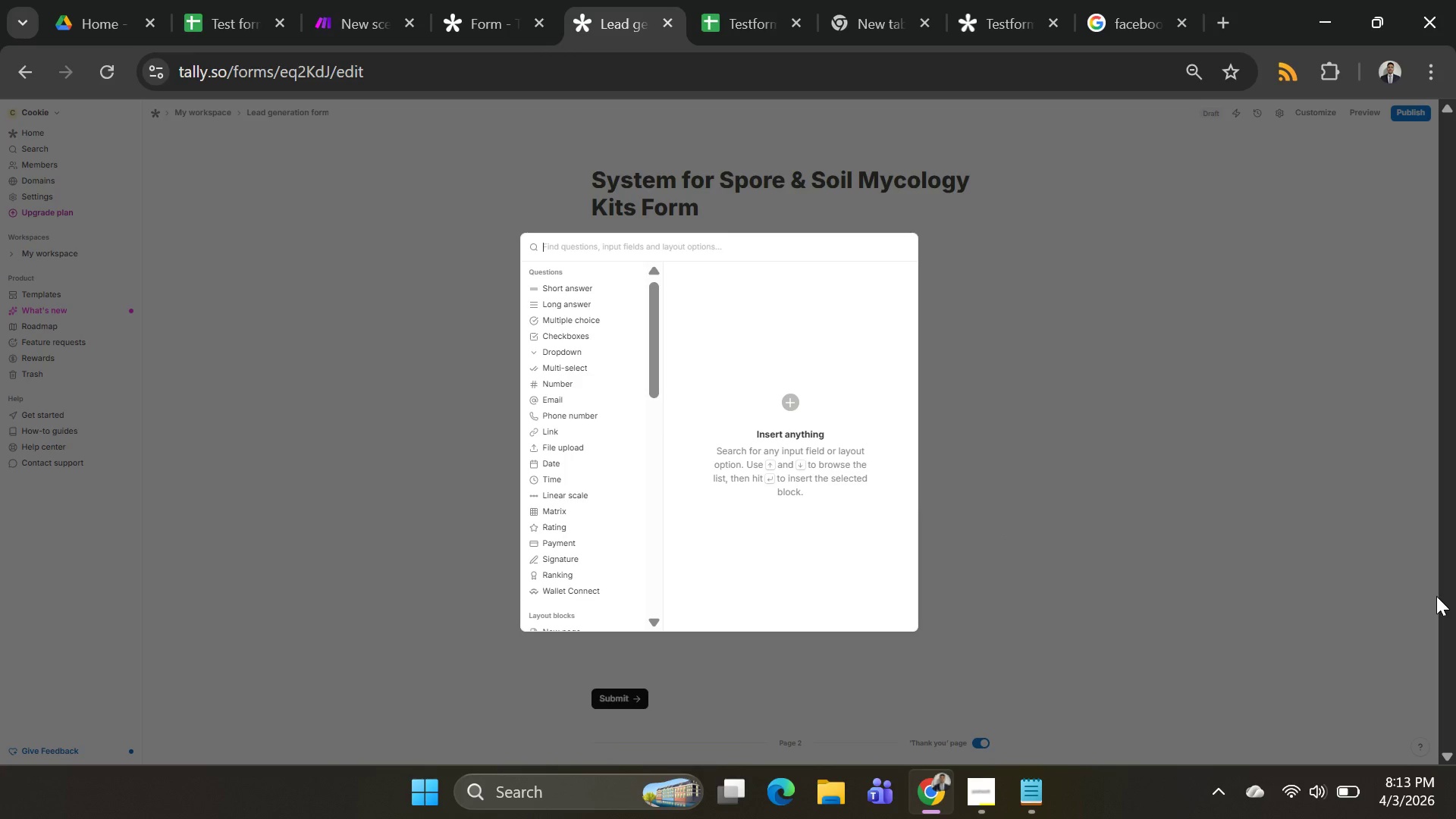 
wait(25.78)
 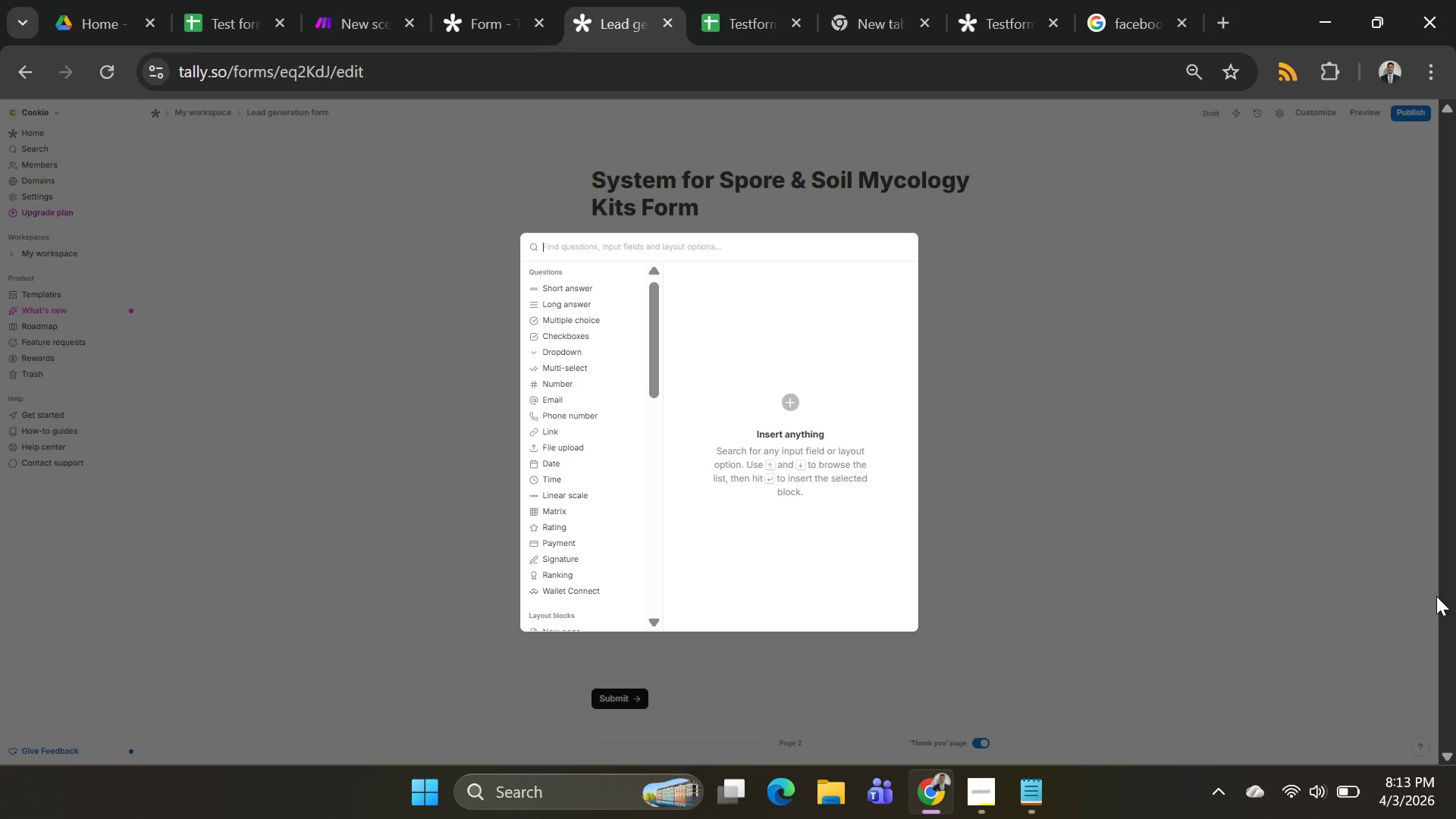 
type(link)
 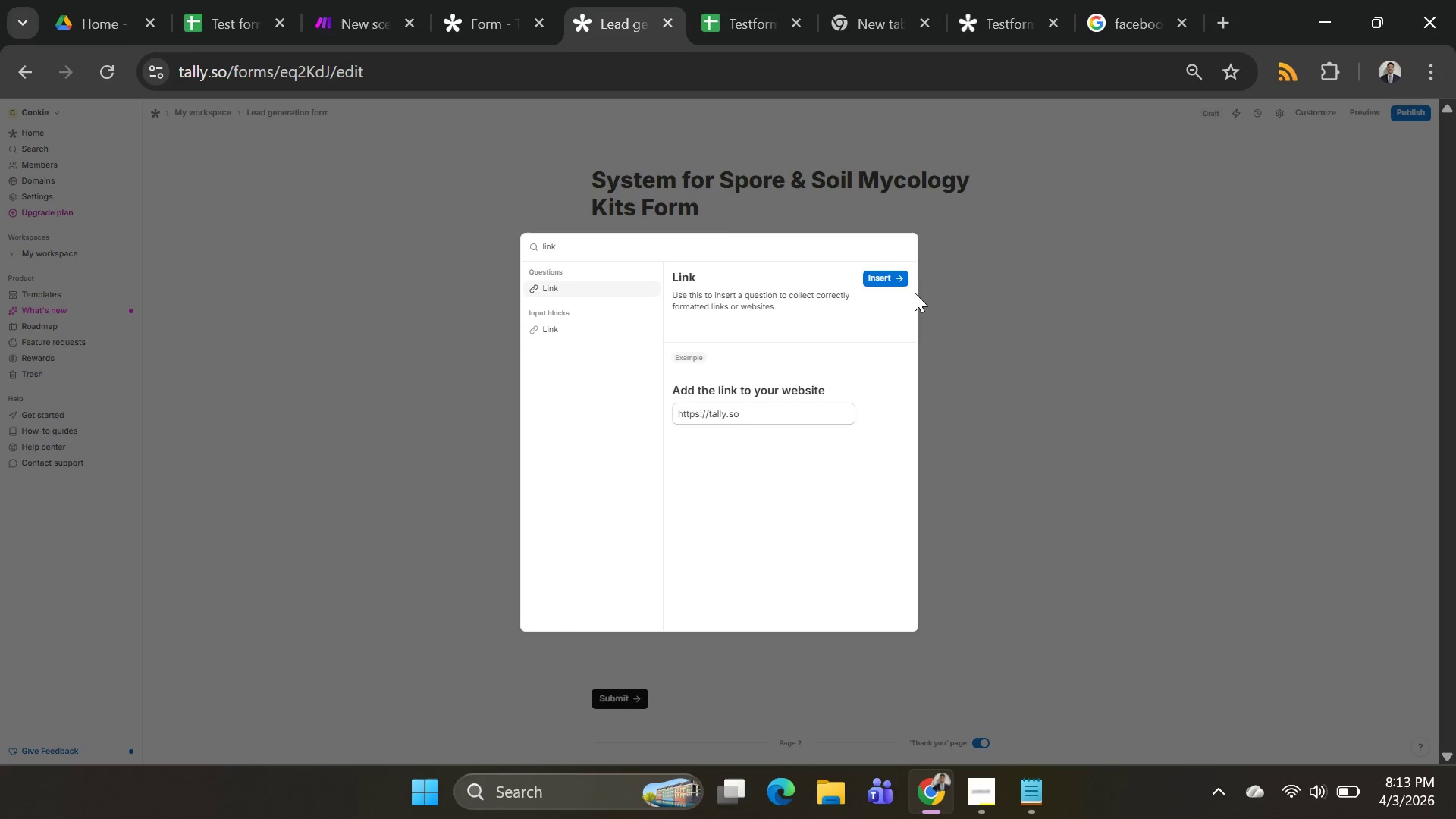 
left_click([879, 265])
 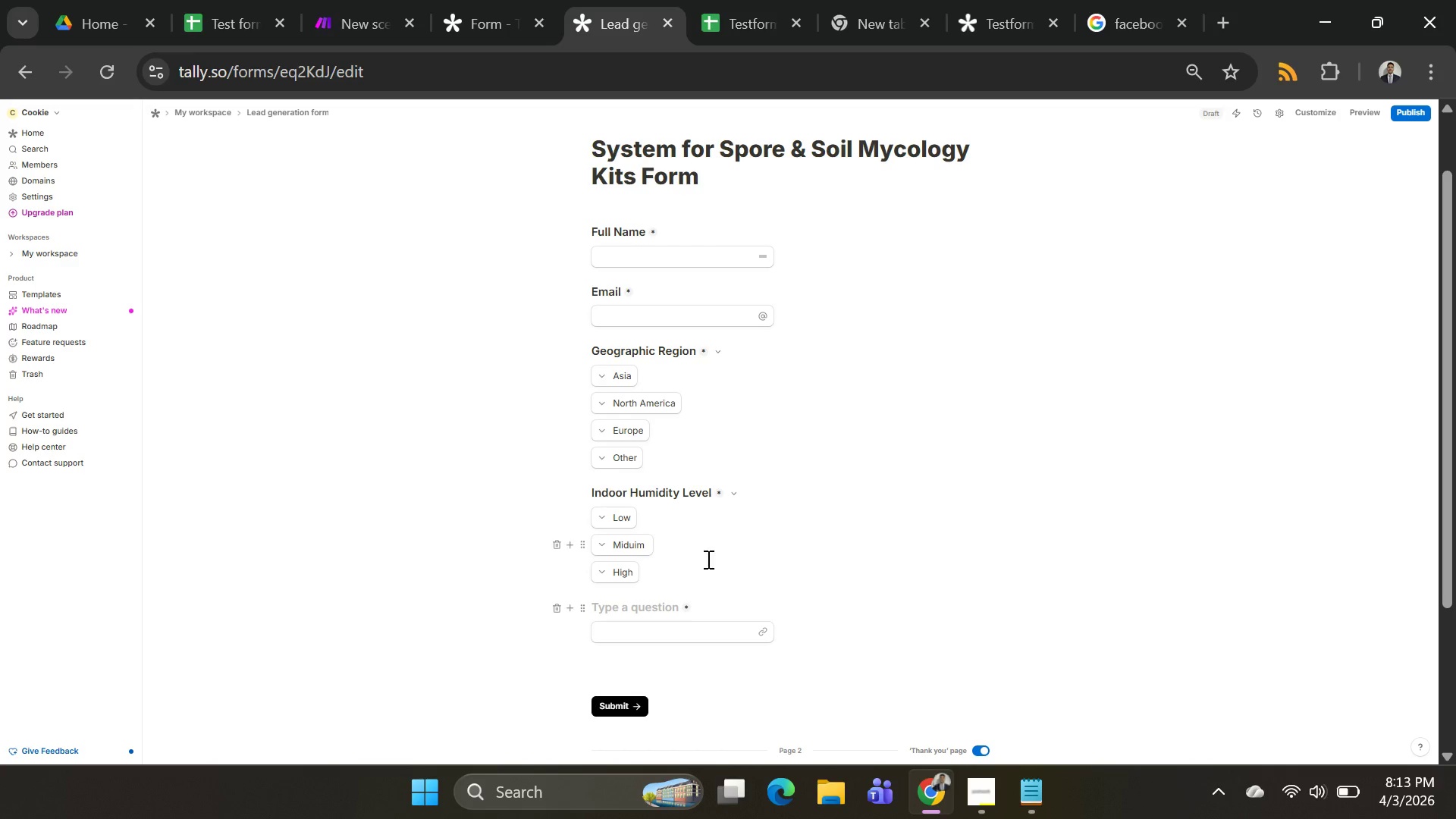 
left_click([646, 608])
 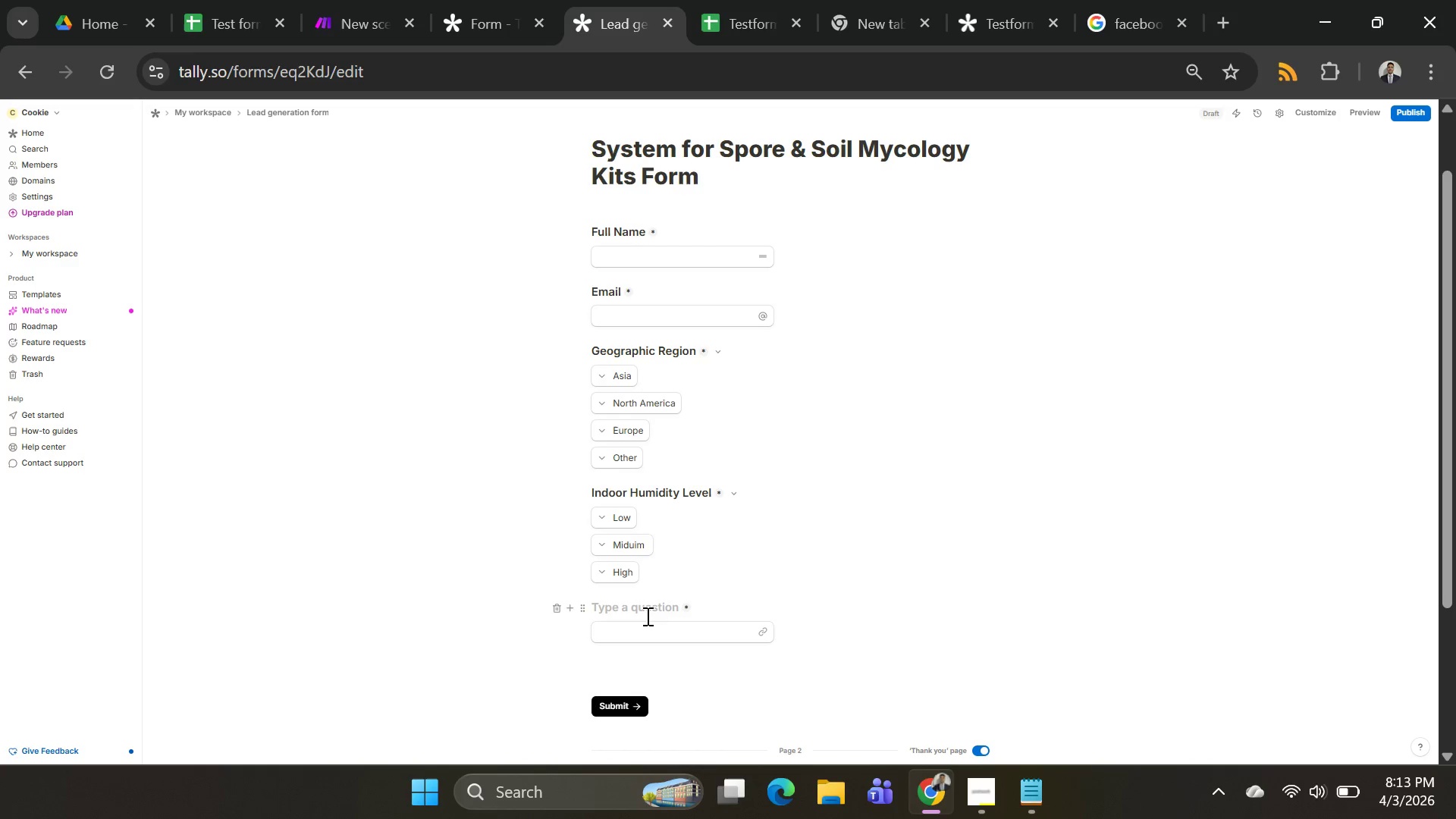 
type(Publish)
 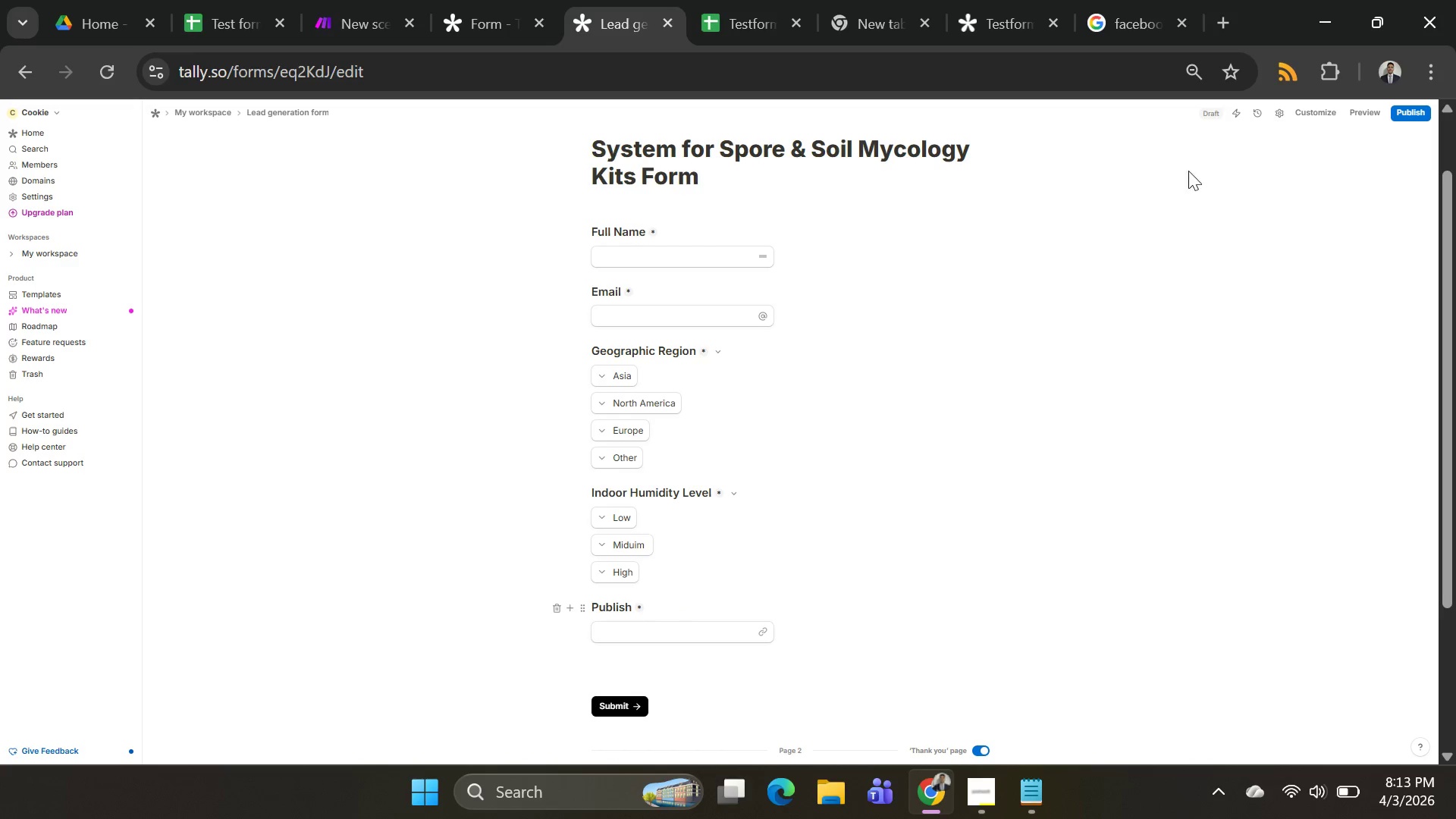 
left_click([1055, 349])
 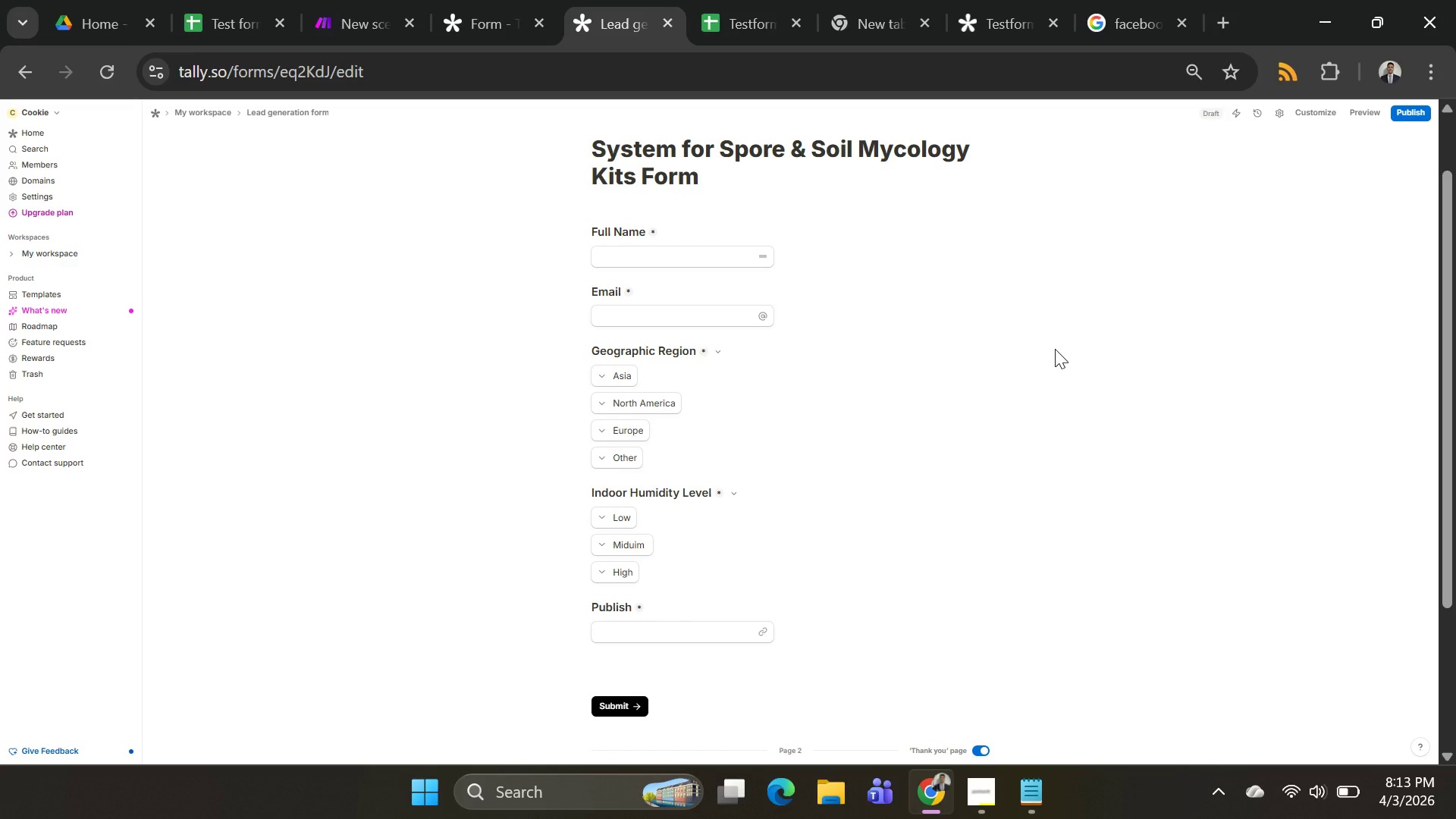 
wait(20.11)
 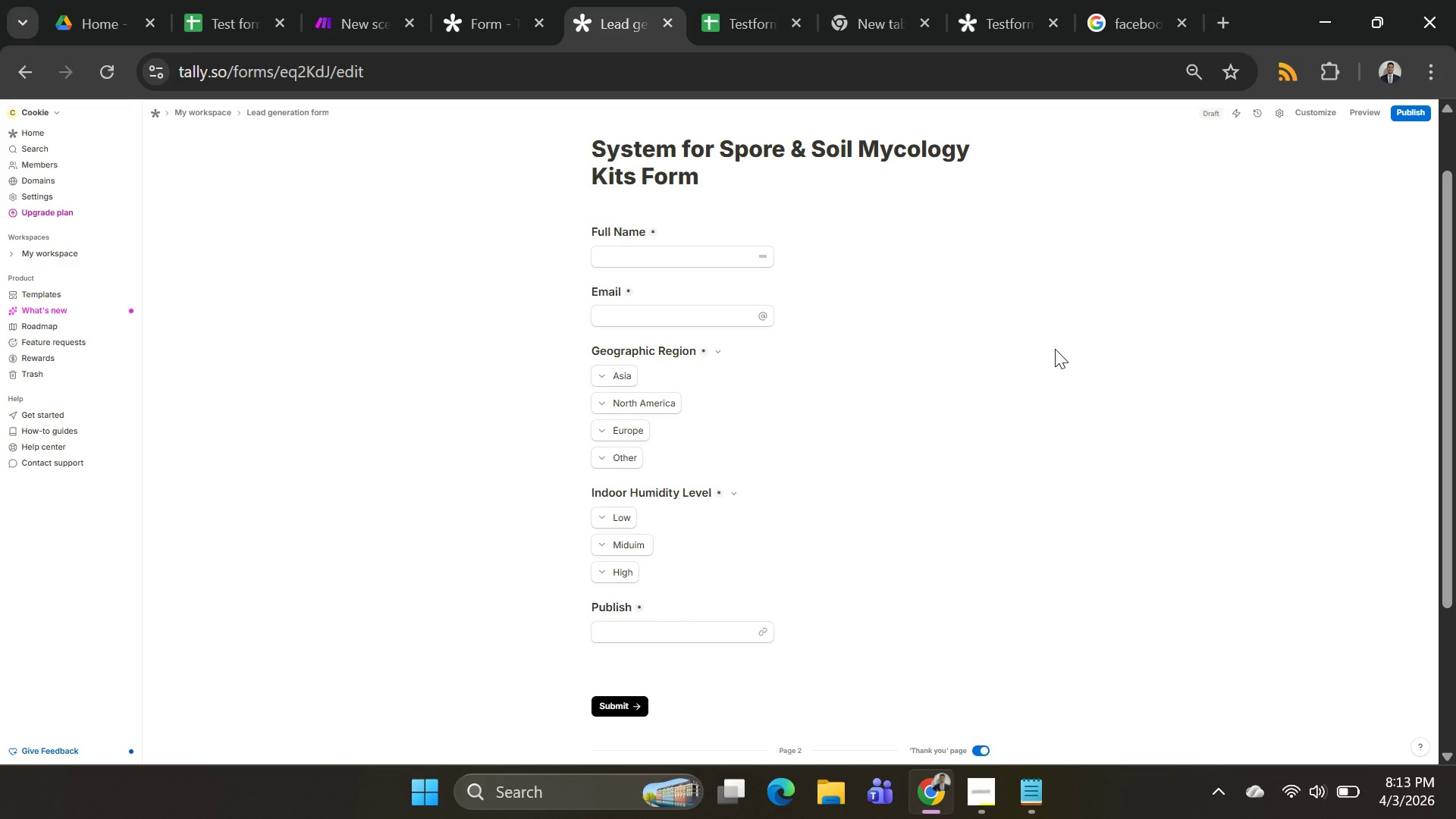 
left_click([990, 791])